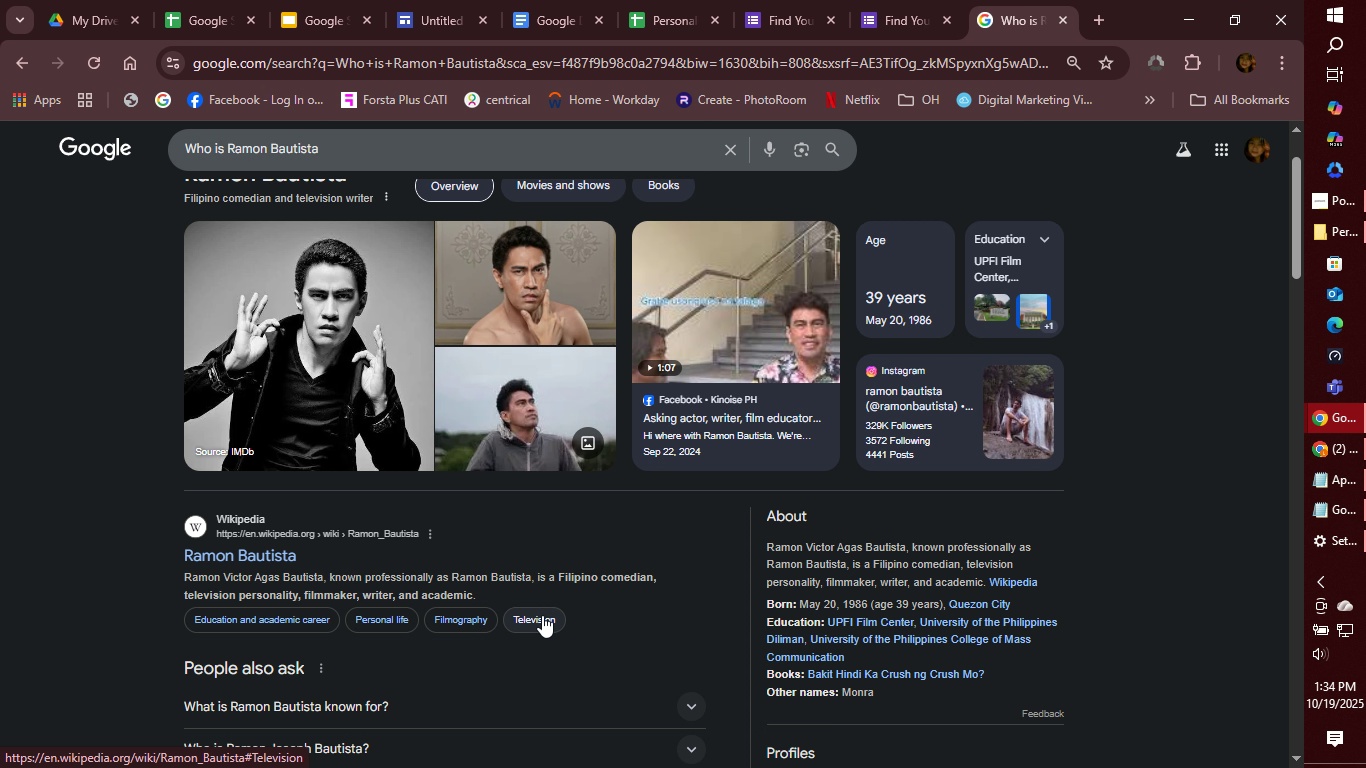 
scroll: coordinate [521, 683], scroll_direction: down, amount: 3.0
 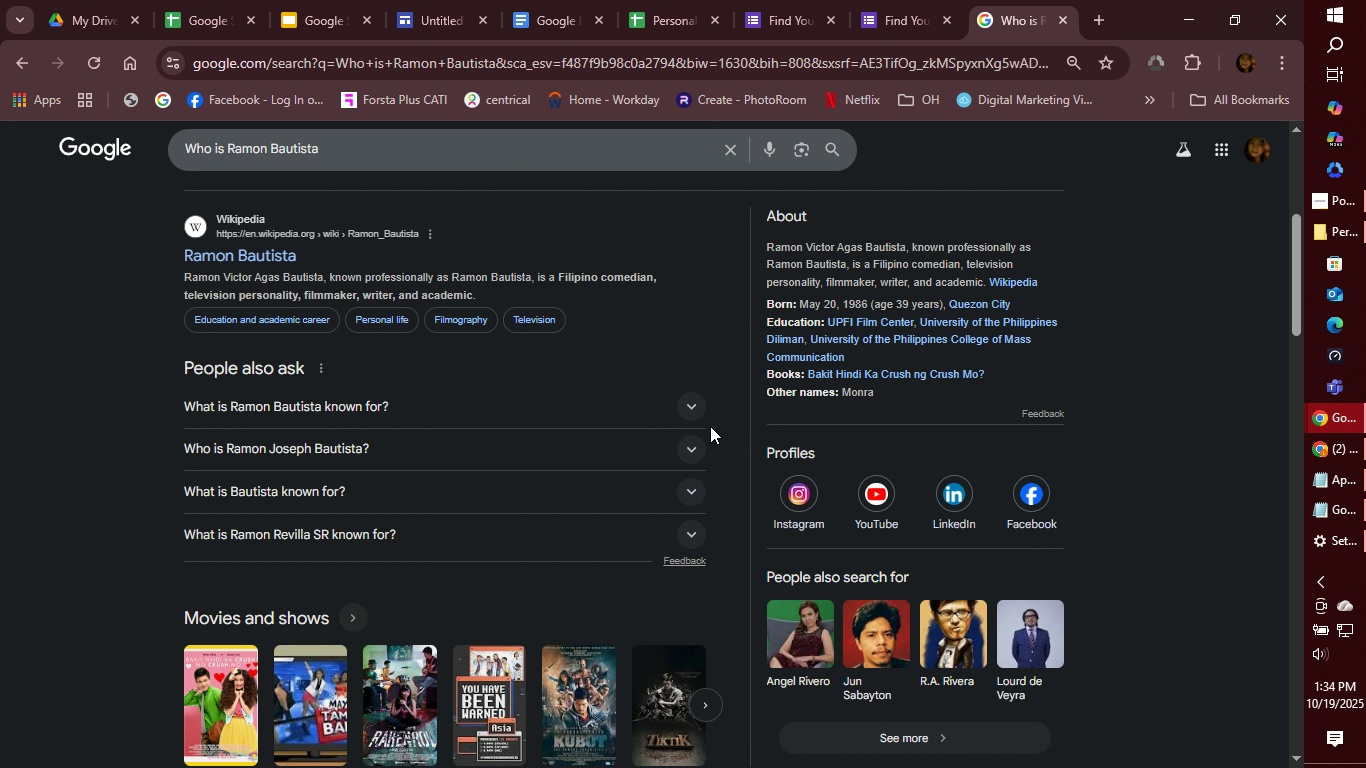 
left_click([696, 412])
 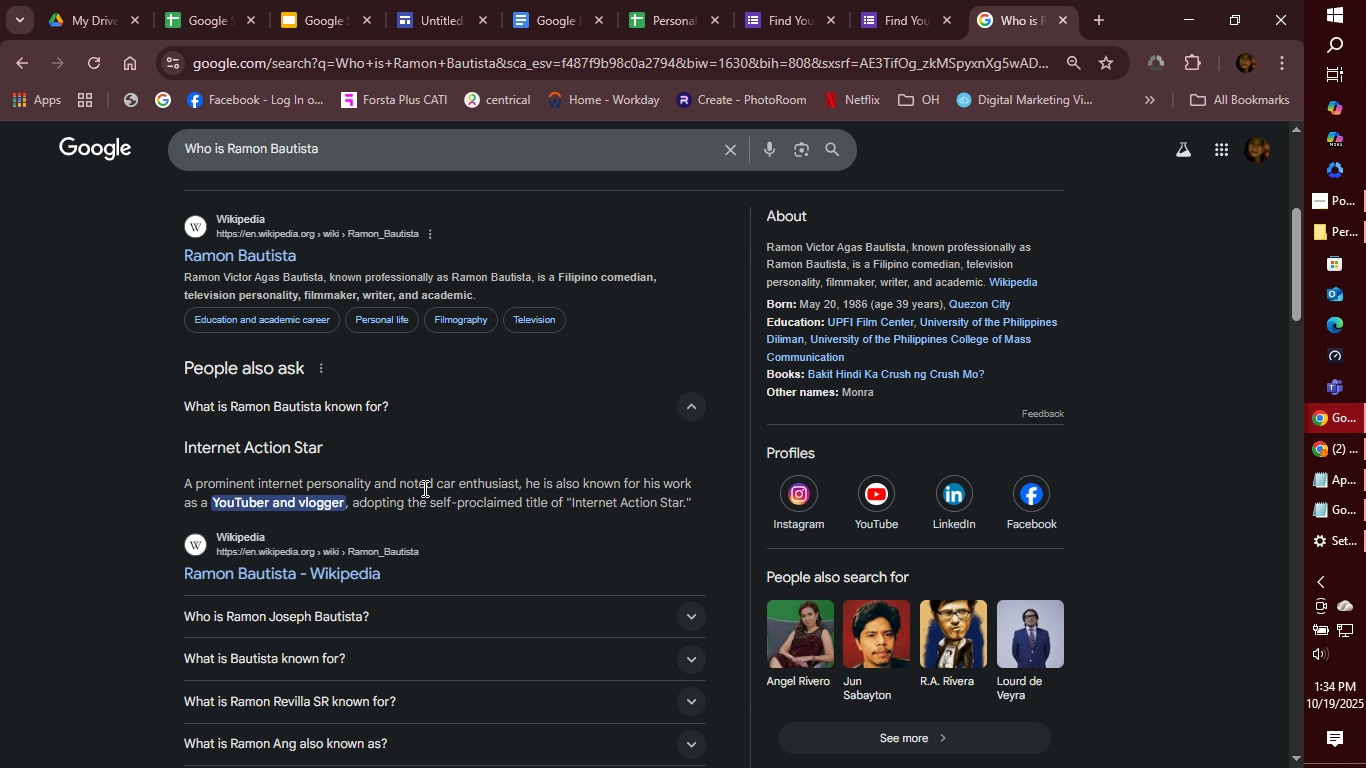 
scroll: coordinate [428, 492], scroll_direction: up, amount: 13.0
 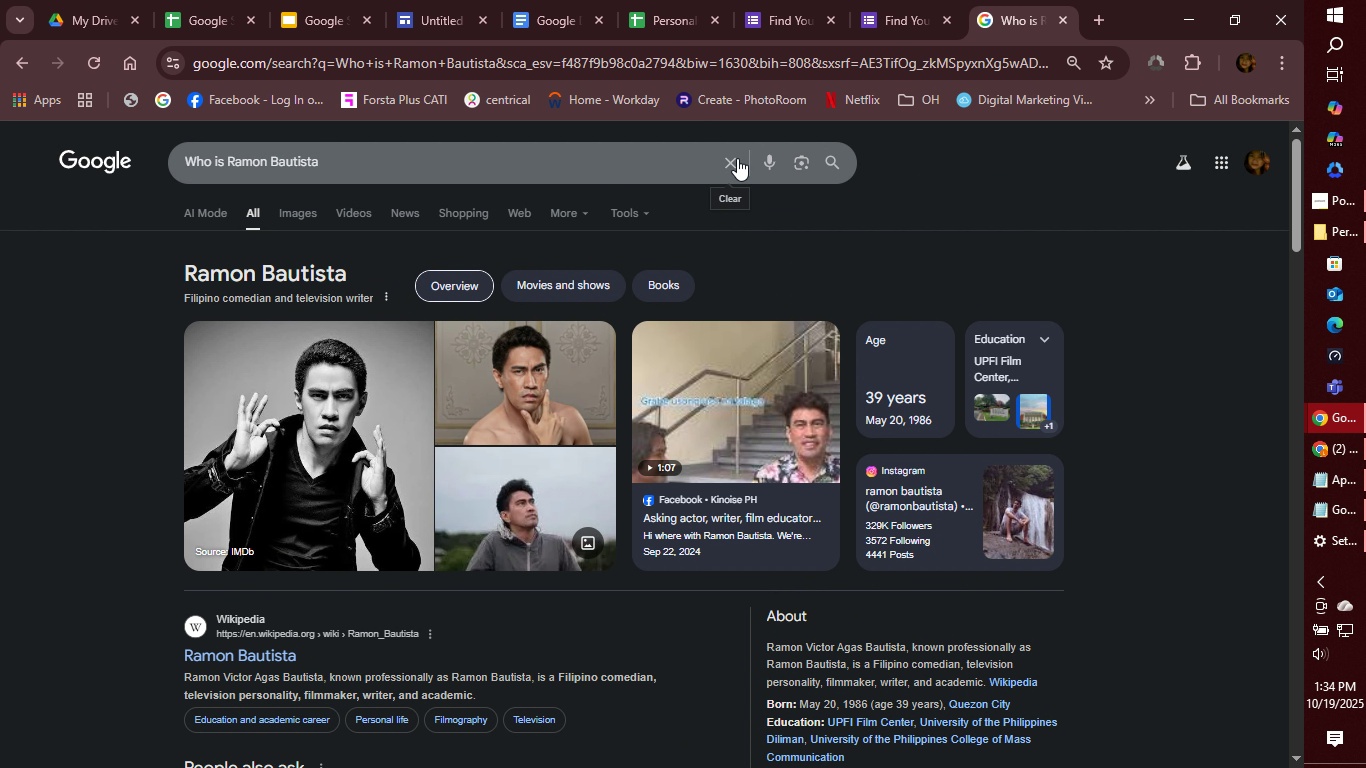 
left_click([737, 158])
 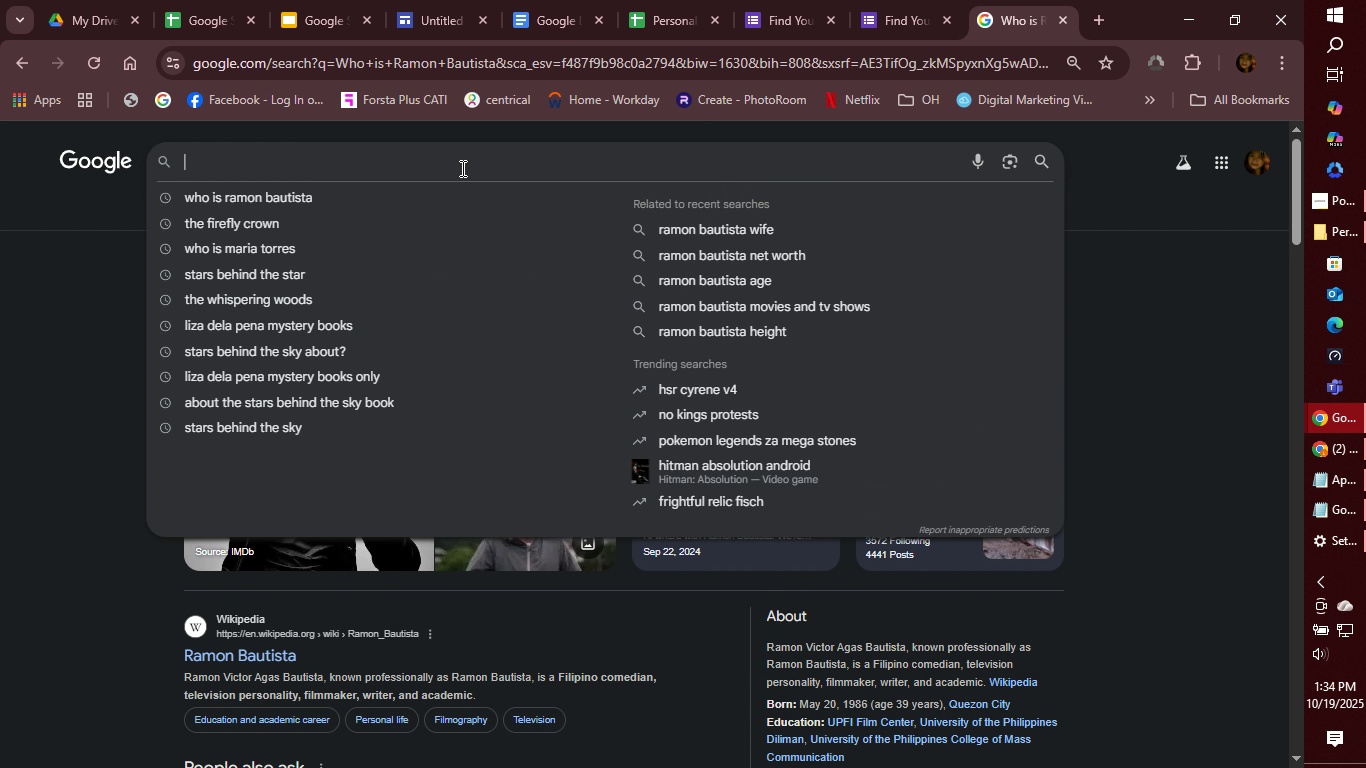 
hold_key(key=ShiftLeft, duration=0.43)
 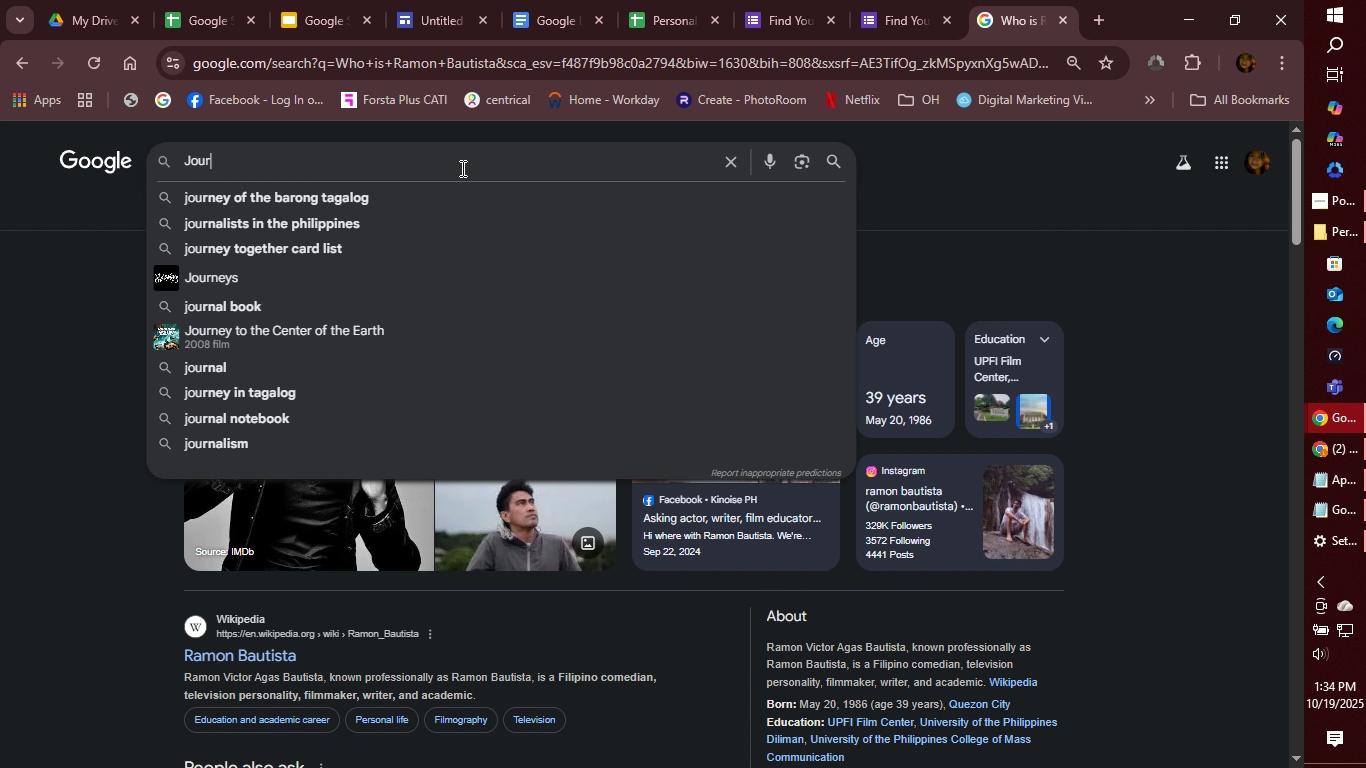 
type(ourney of a Dreamer)
 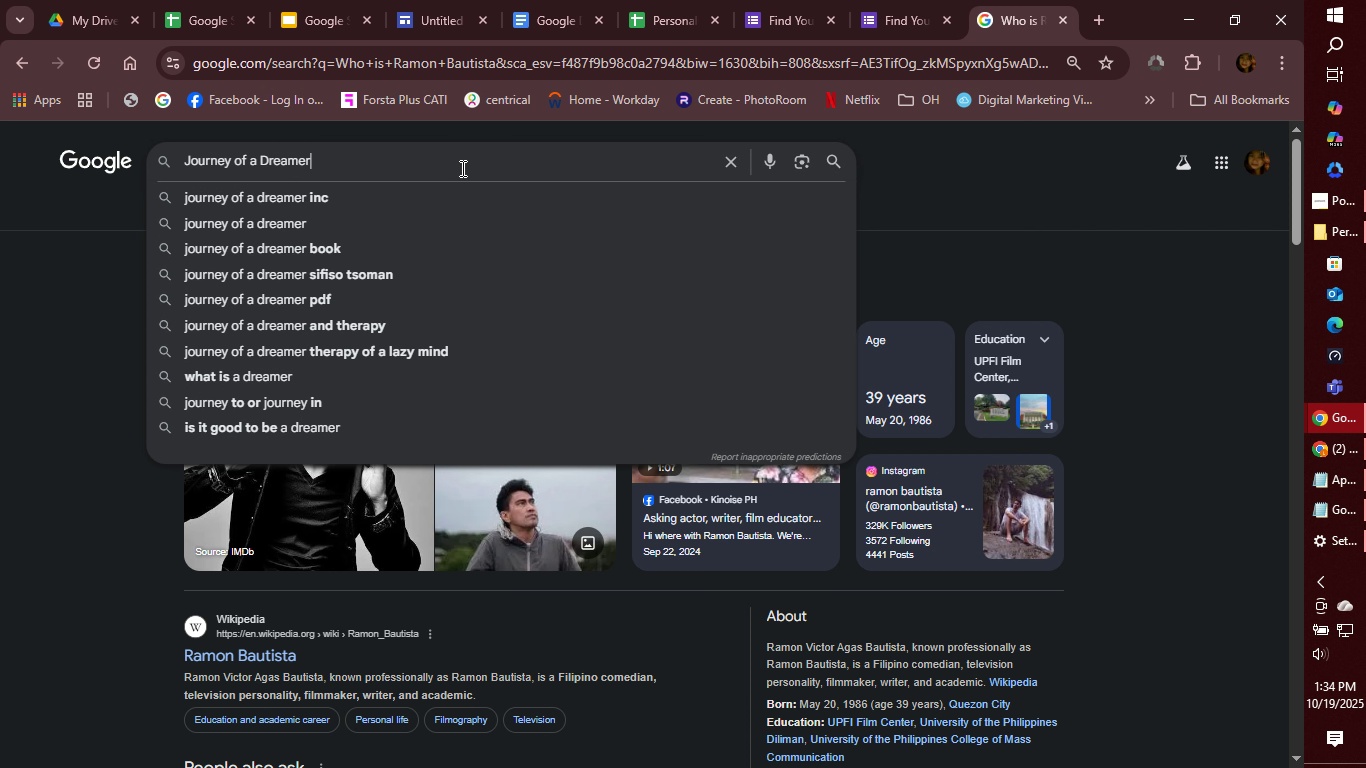 
key(Enter)
 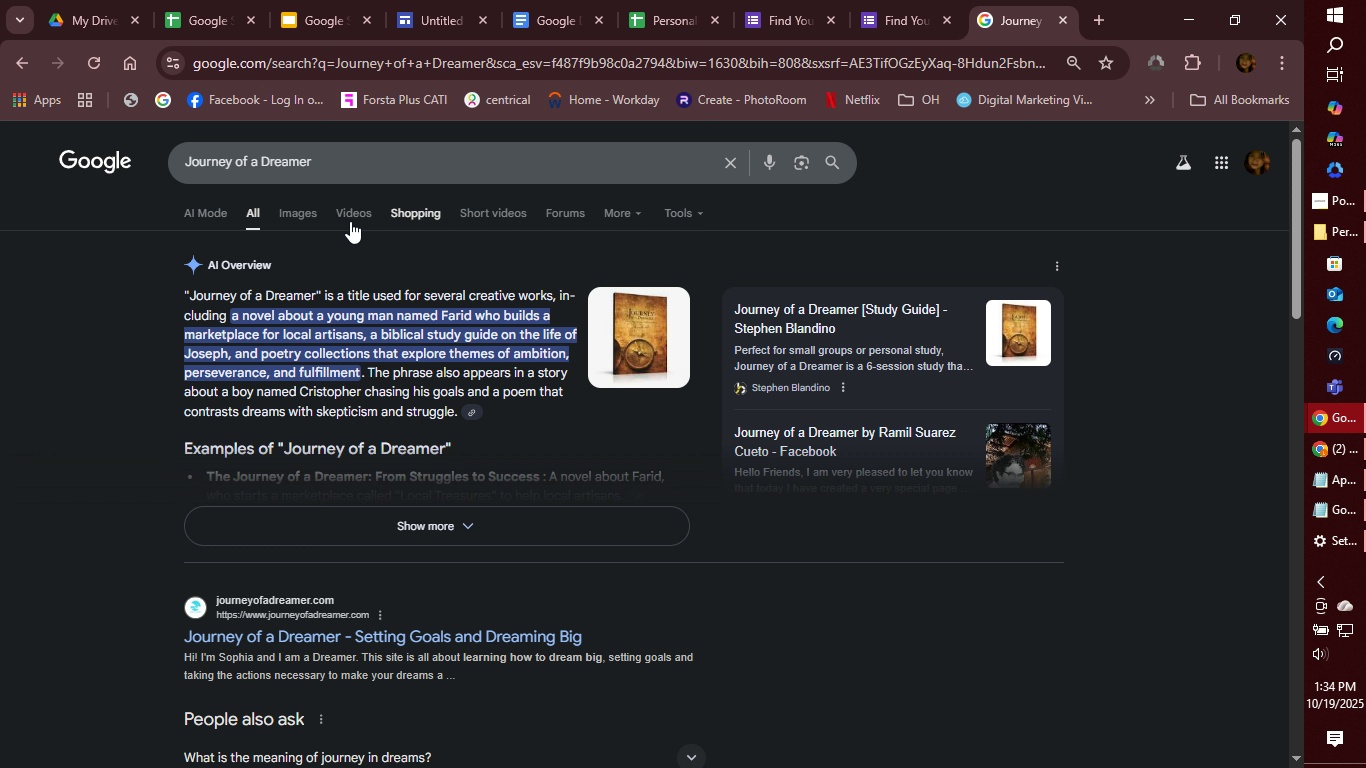 
wait(20.03)
 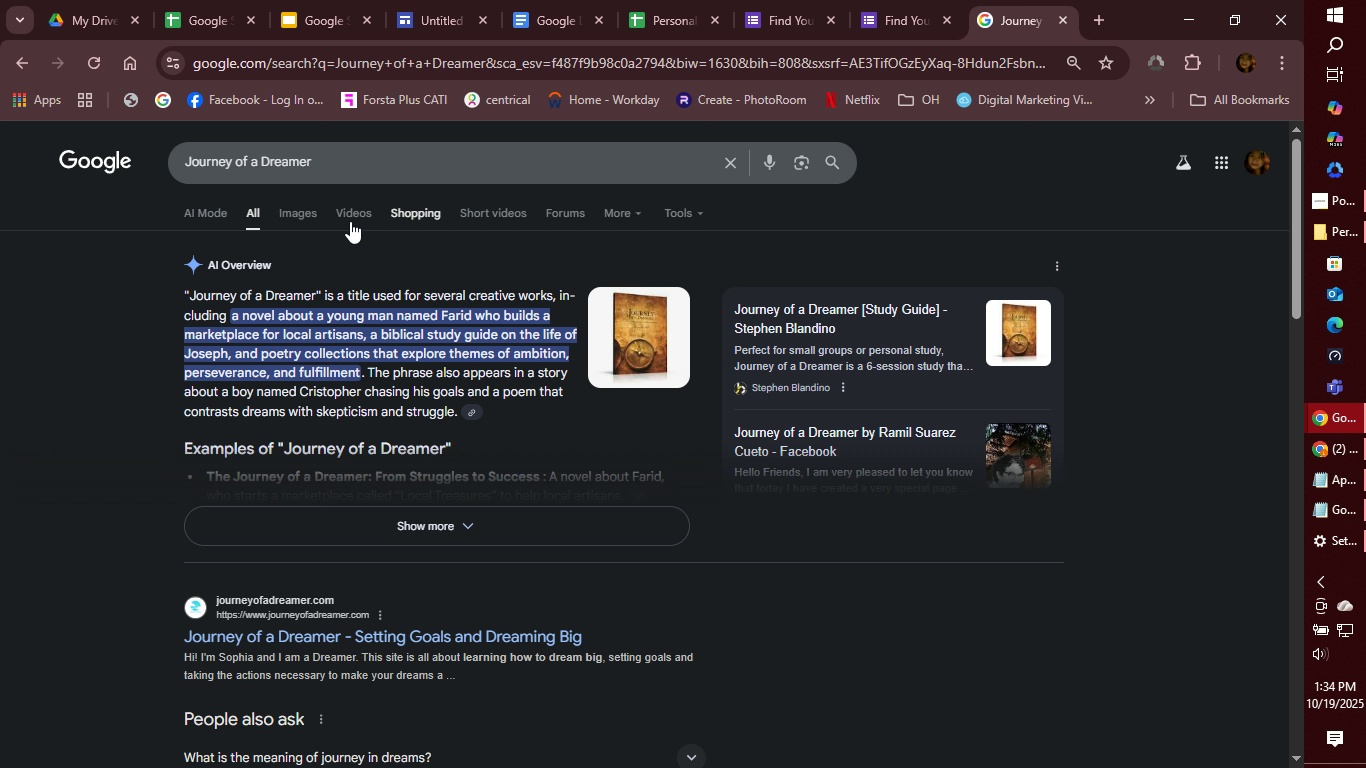 
left_click([497, 508])
 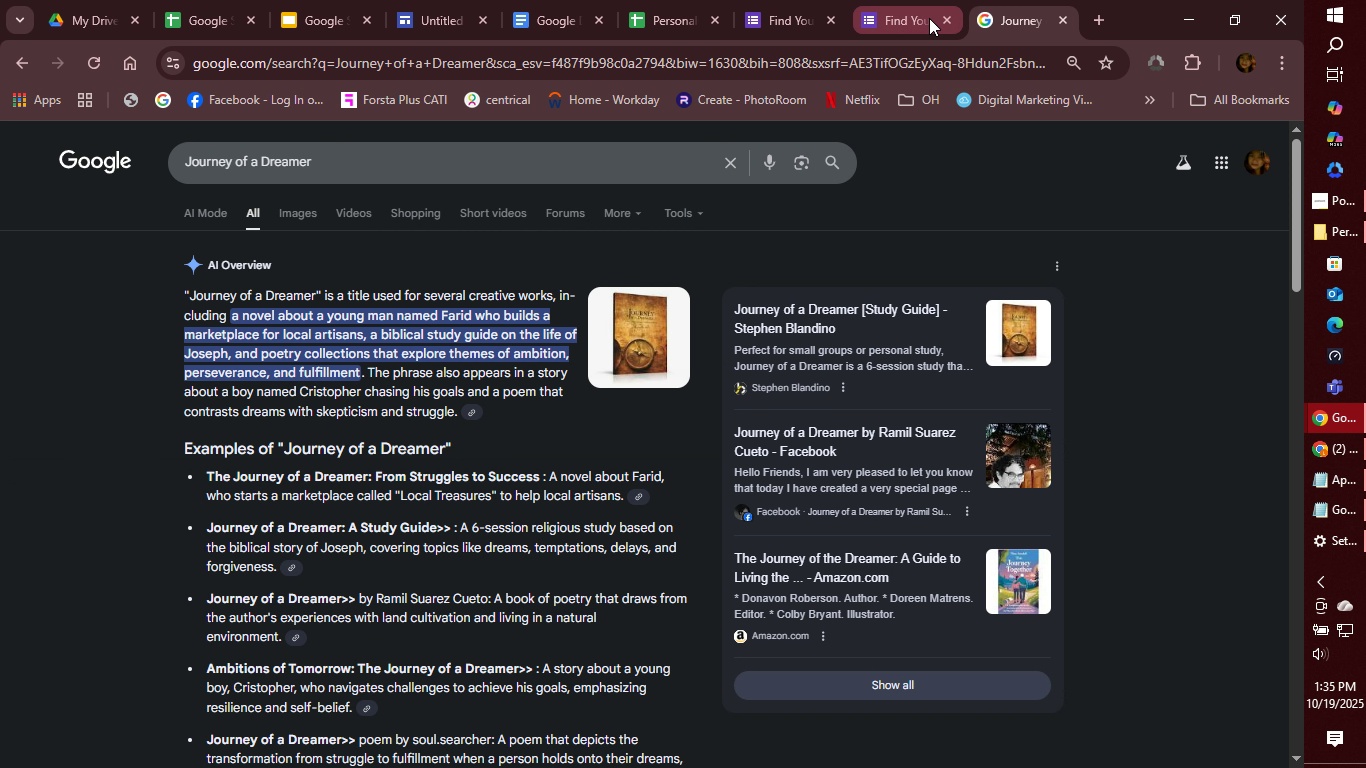 
wait(5.85)
 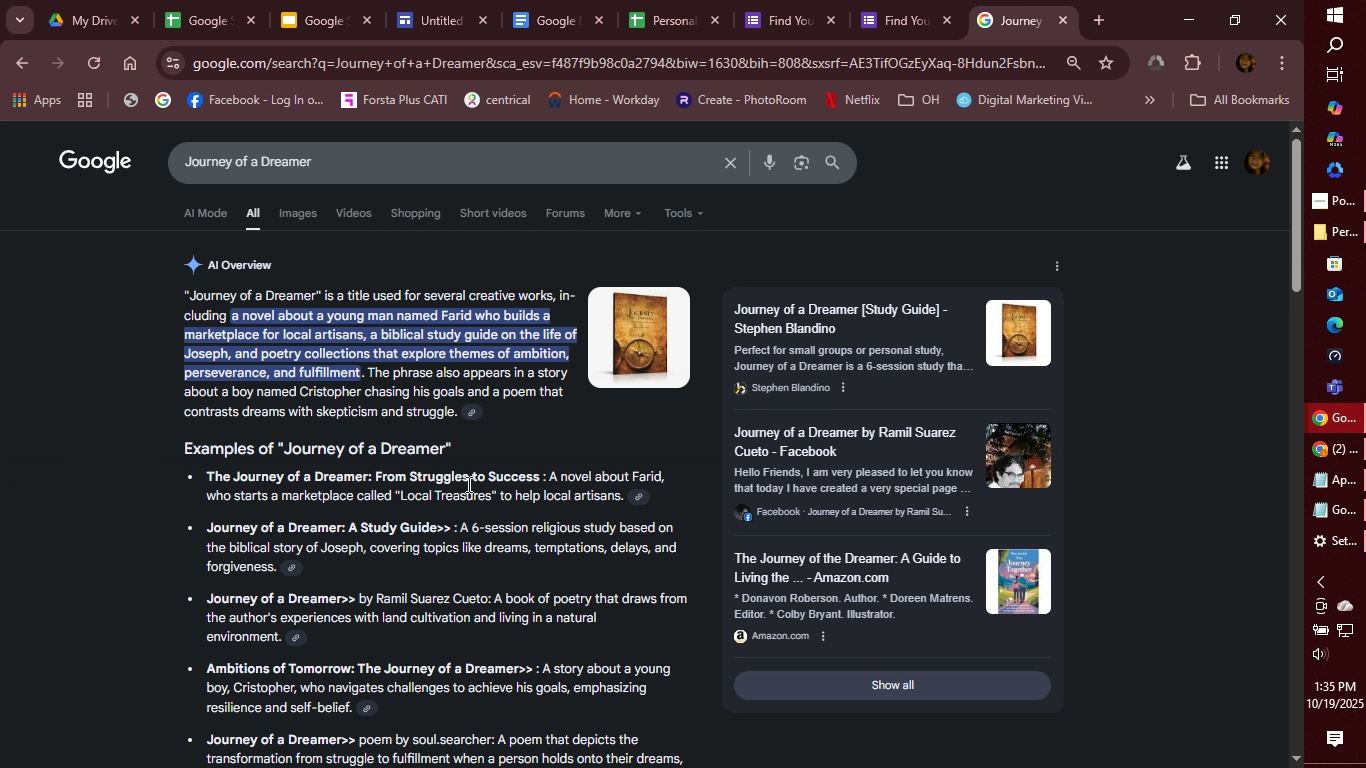 
left_click([647, 32])
 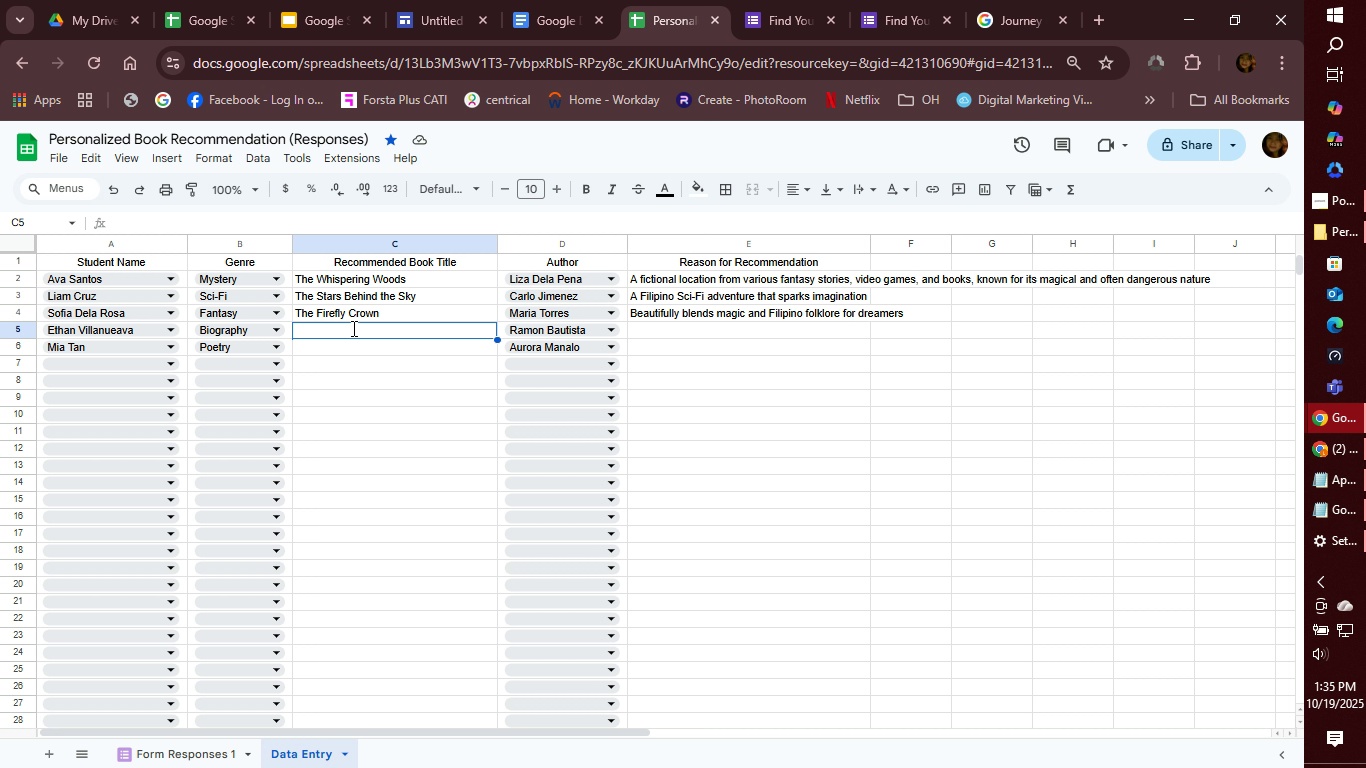 
hold_key(key=ShiftLeft, duration=0.53)
 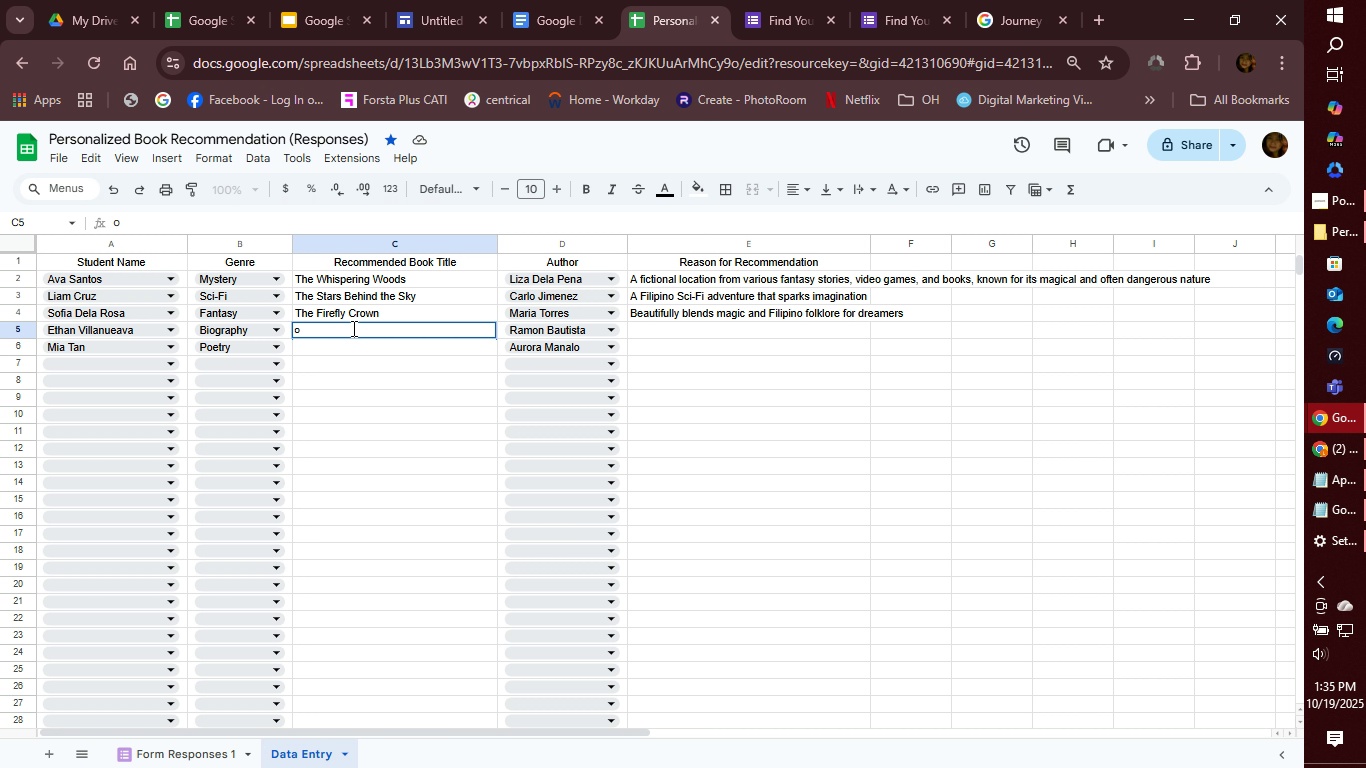 
type(o)
key(Backspace)
type(Journey of a Dreamr)
key(Tab)
key(Tab)
 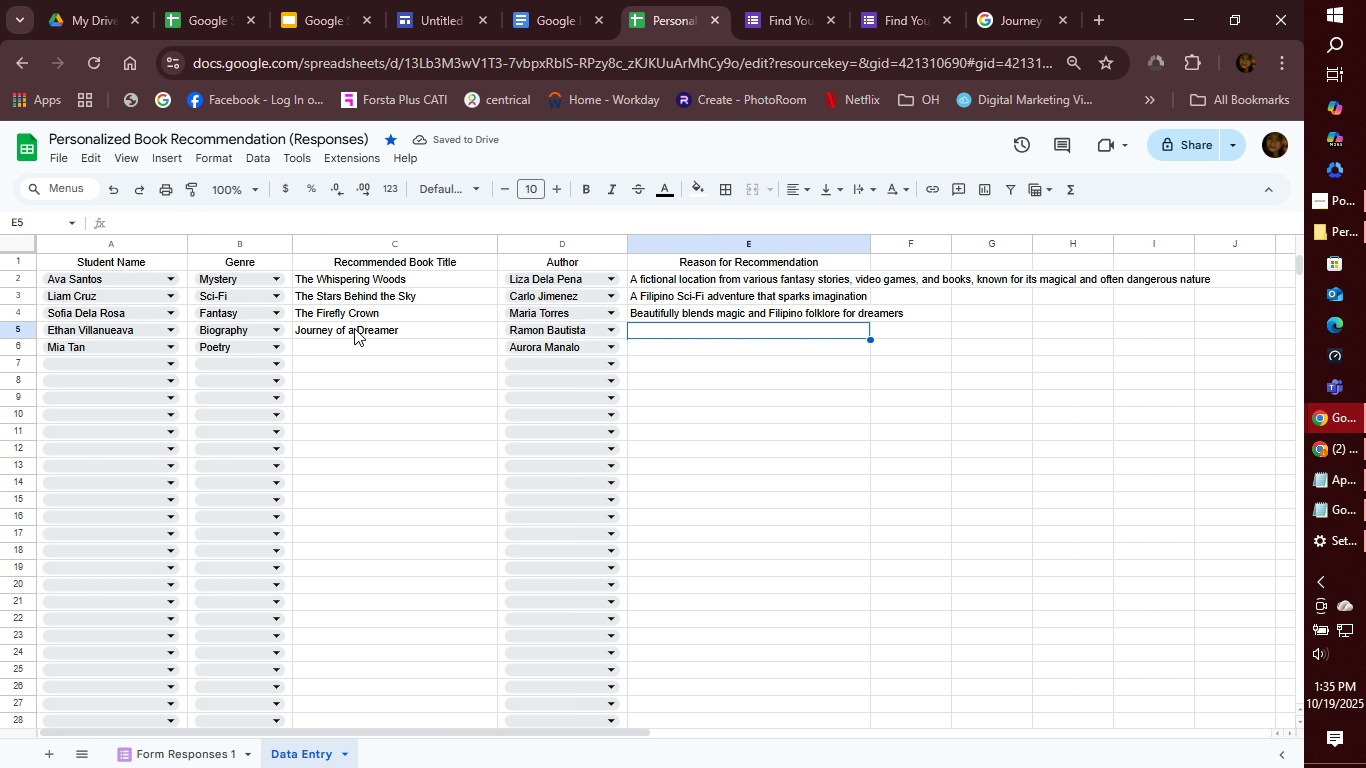 
type(Inspring life story of )
 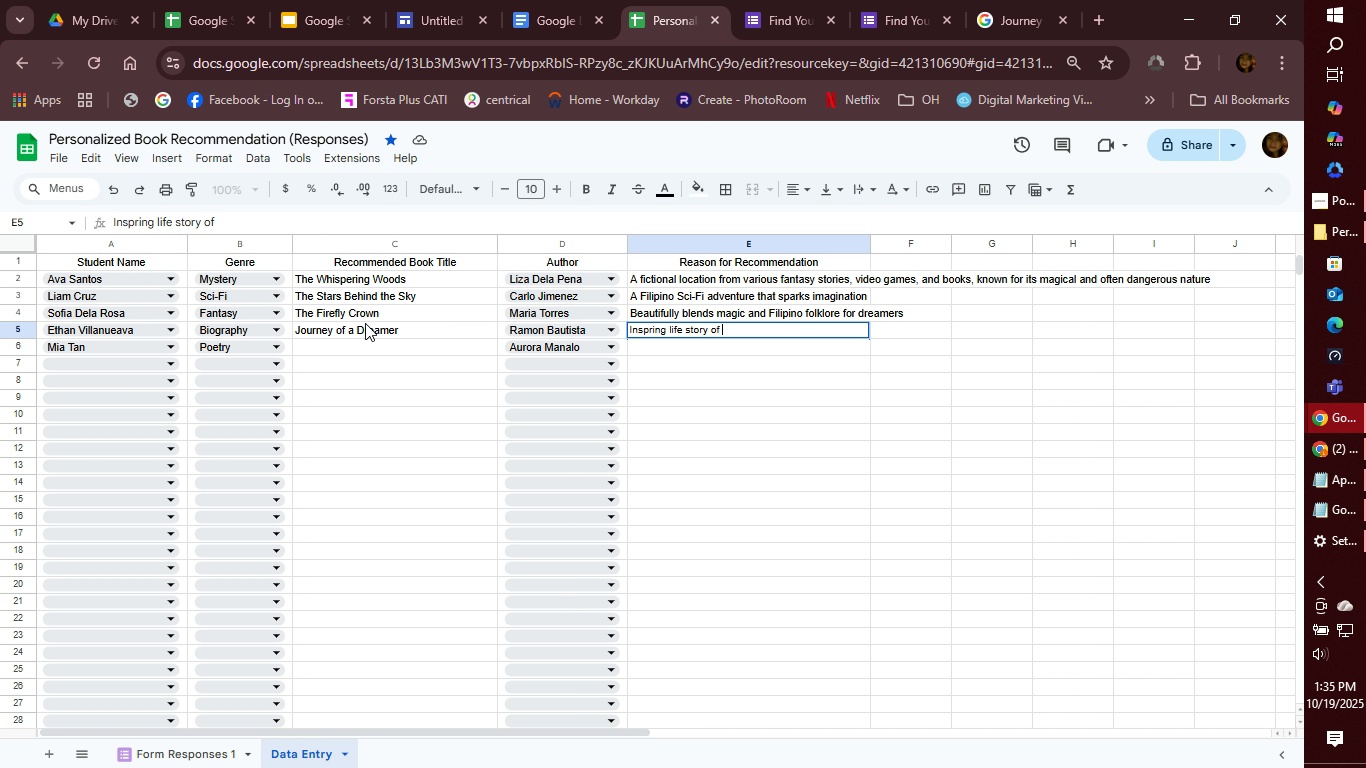 
key(Backspace)
key(Backspace)
key(Backspace)
type(ideal for dreamers)
 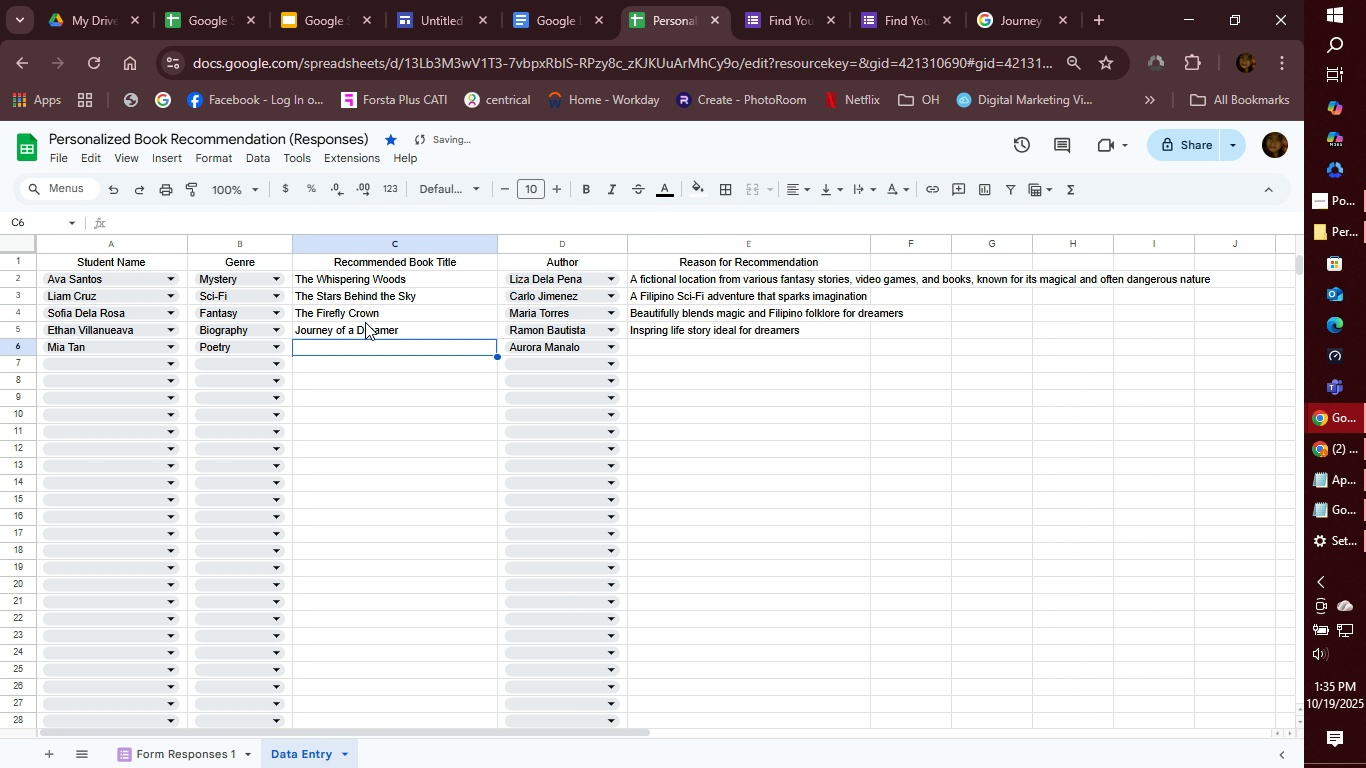 
key(Enter)
 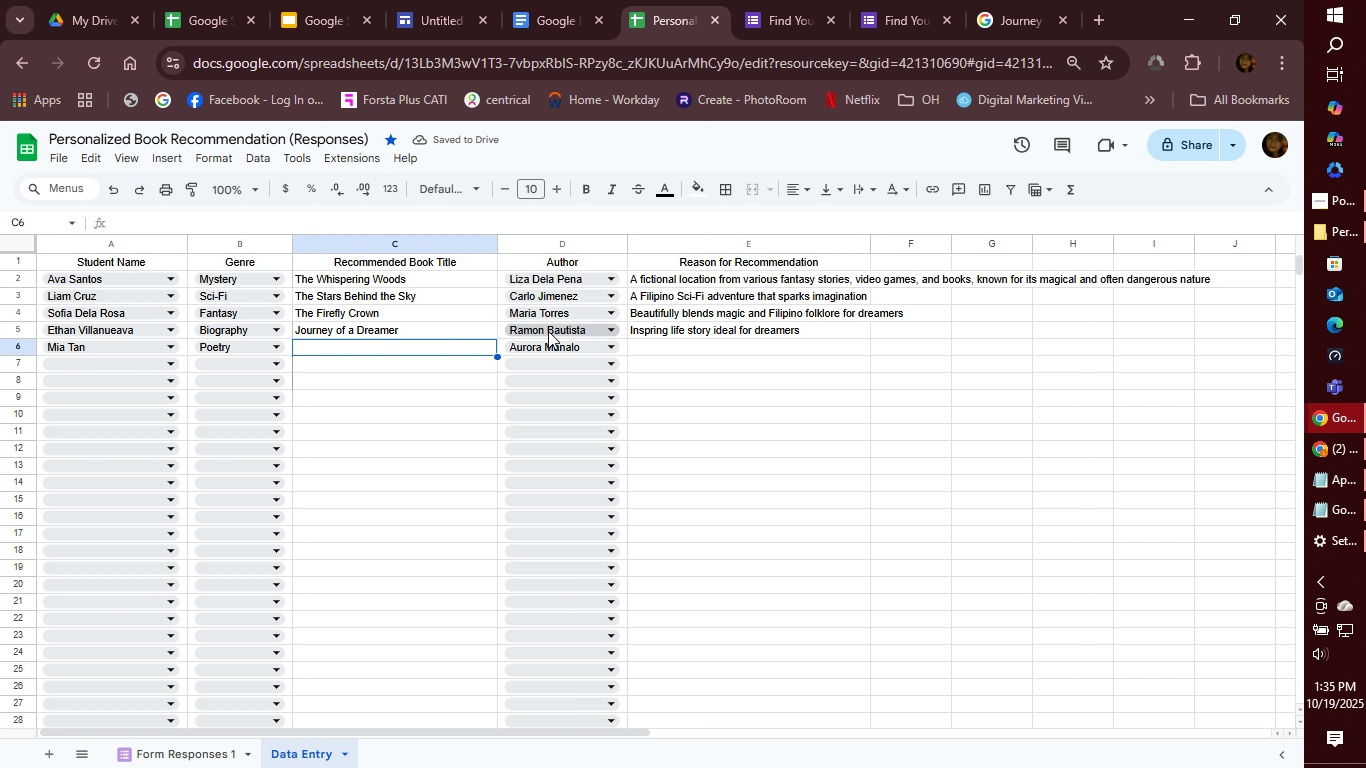 
wait(5.73)
 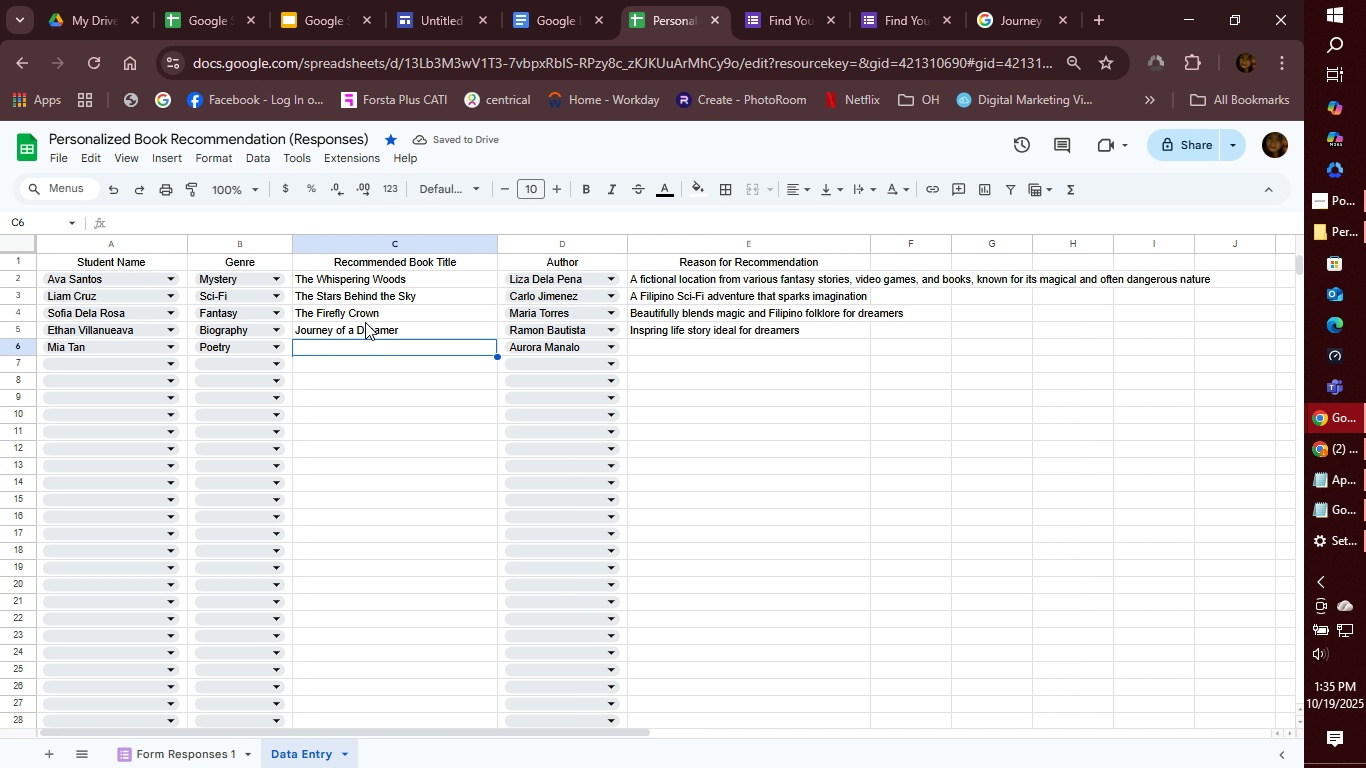 
left_click([1002, 26])
 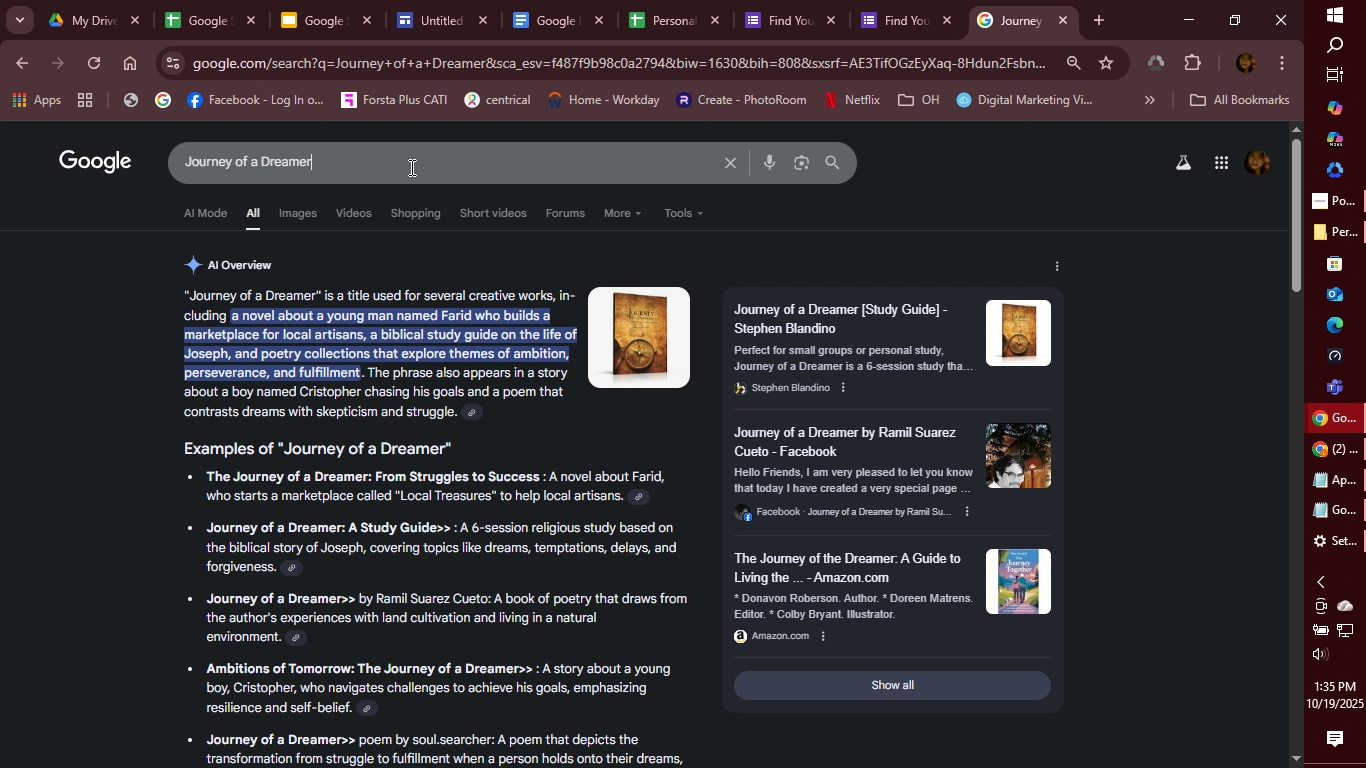 
left_click_drag(start_coordinate=[410, 167], to_coordinate=[165, 164])
 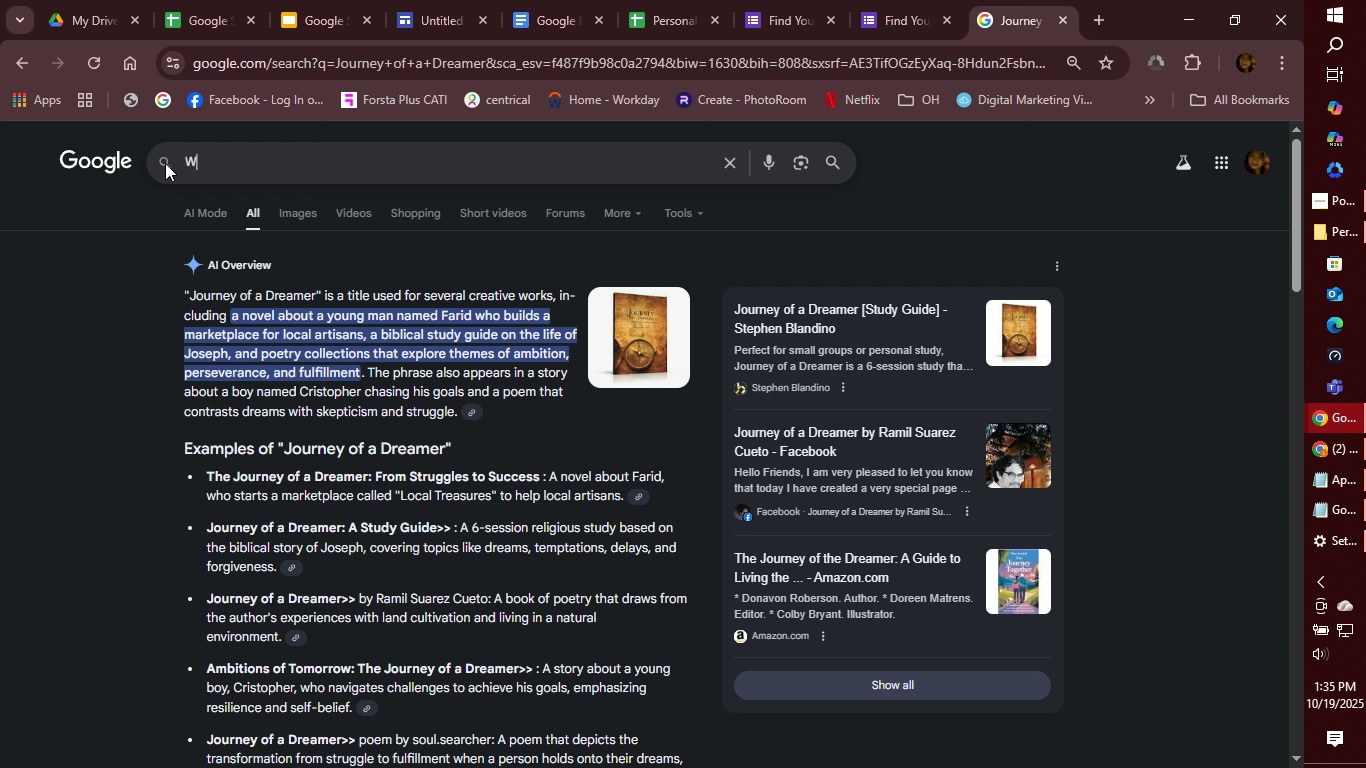 
type(Who is )
 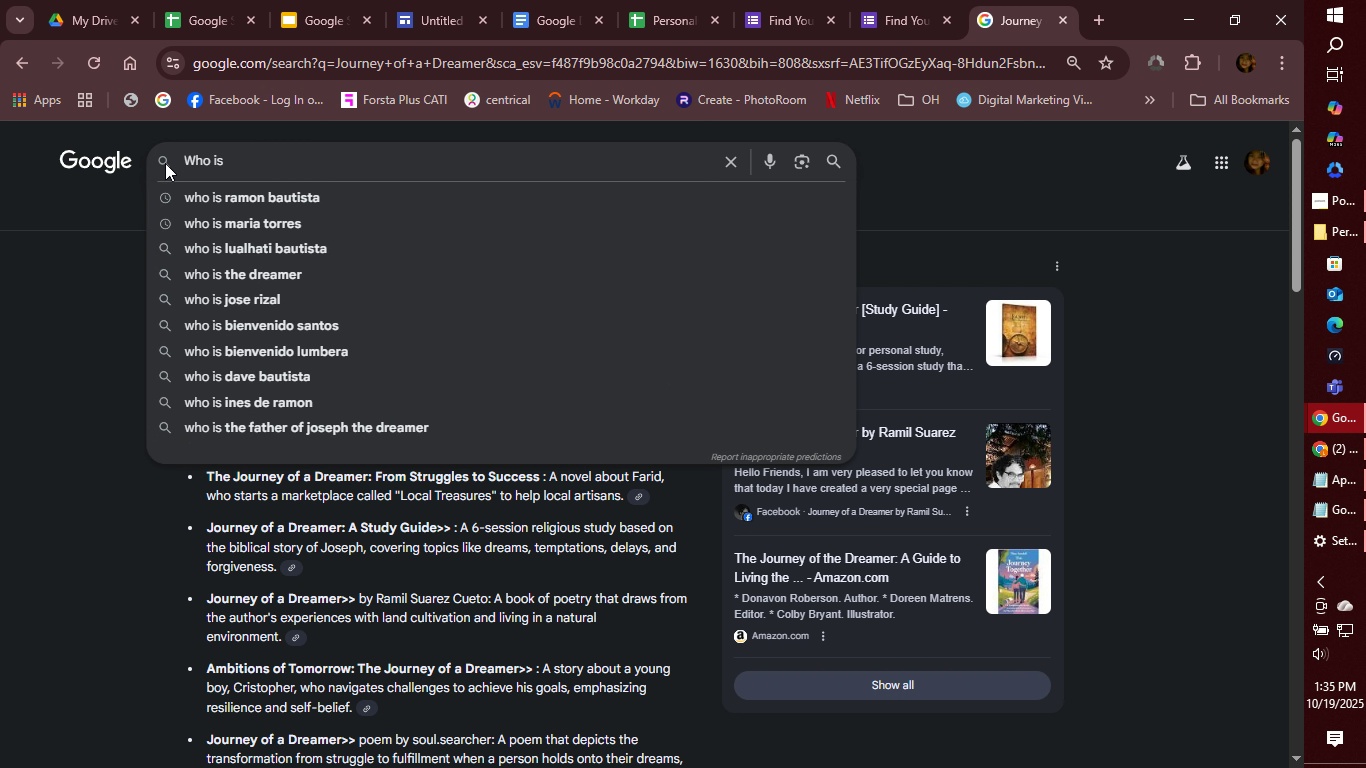 
type(aurora manalo)
 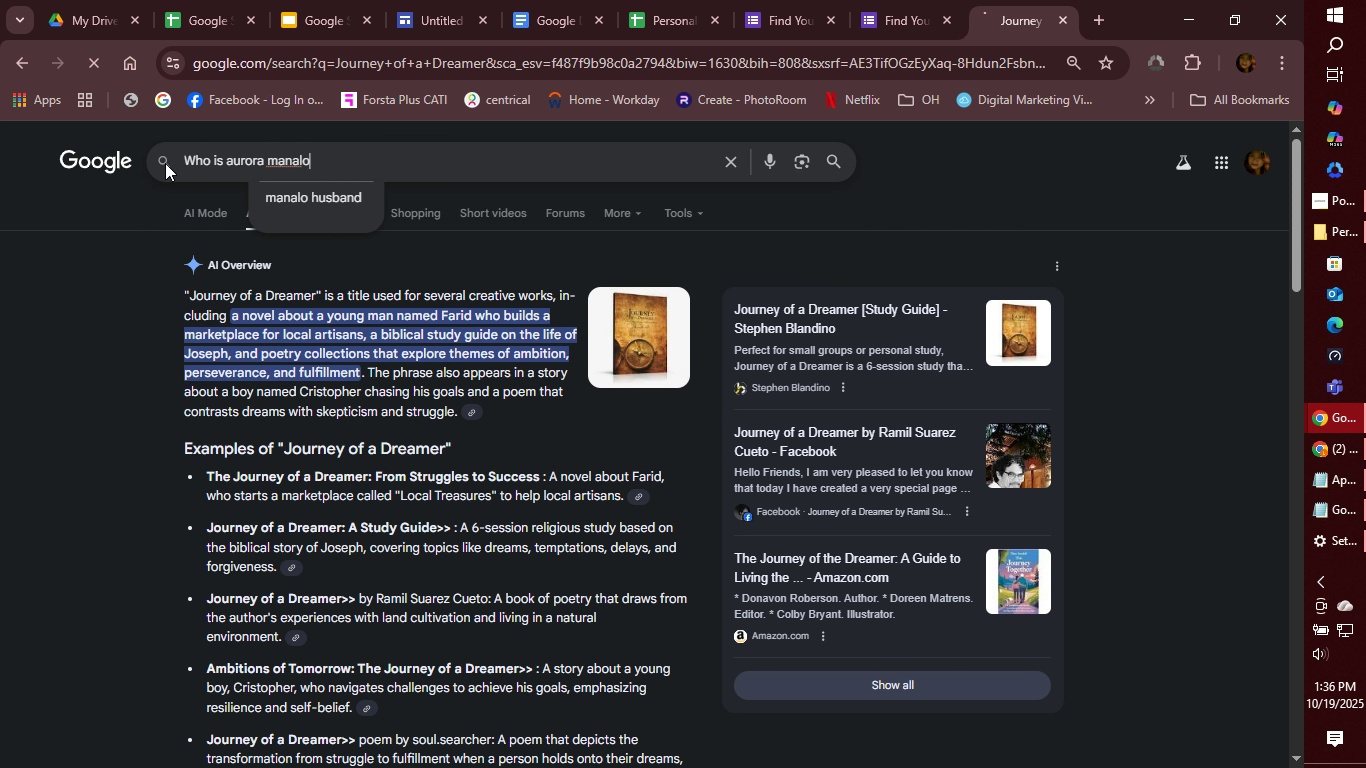 
key(Enter)
 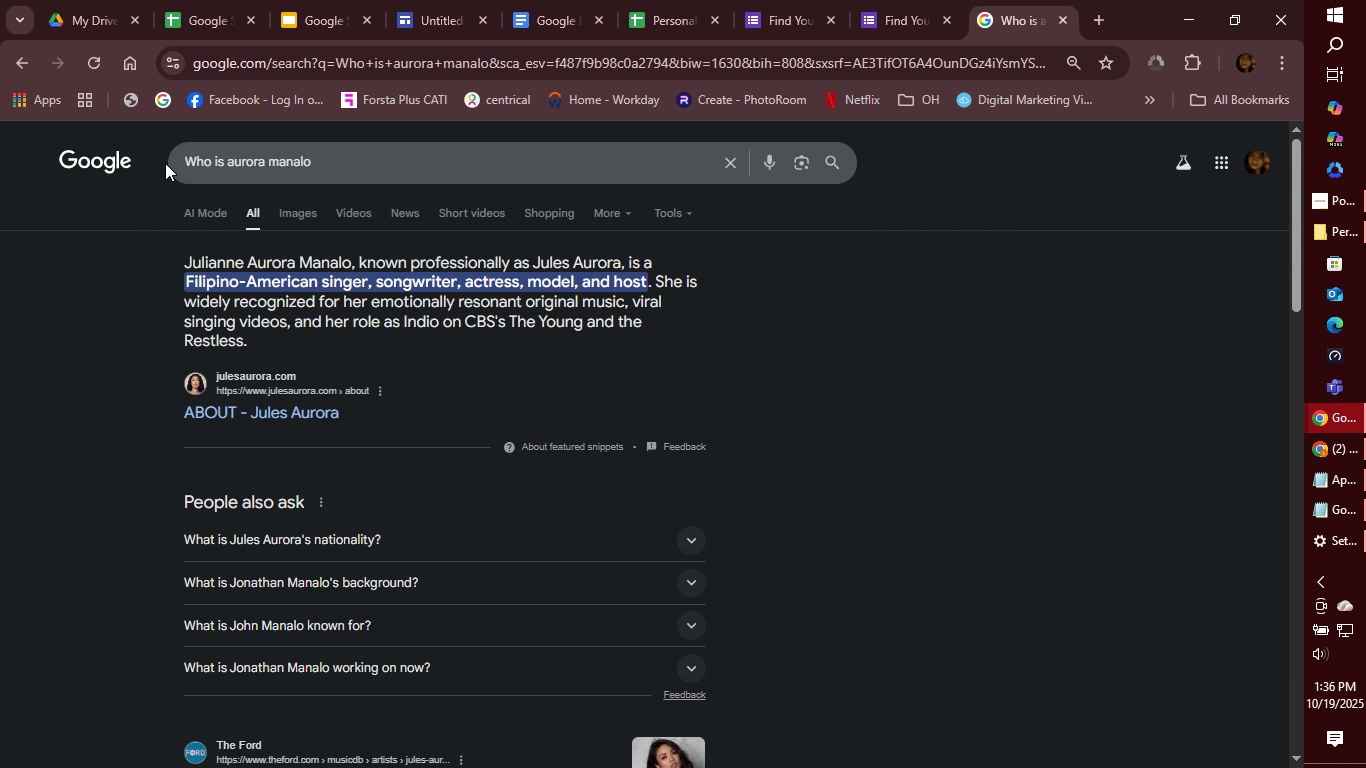 
wait(10.71)
 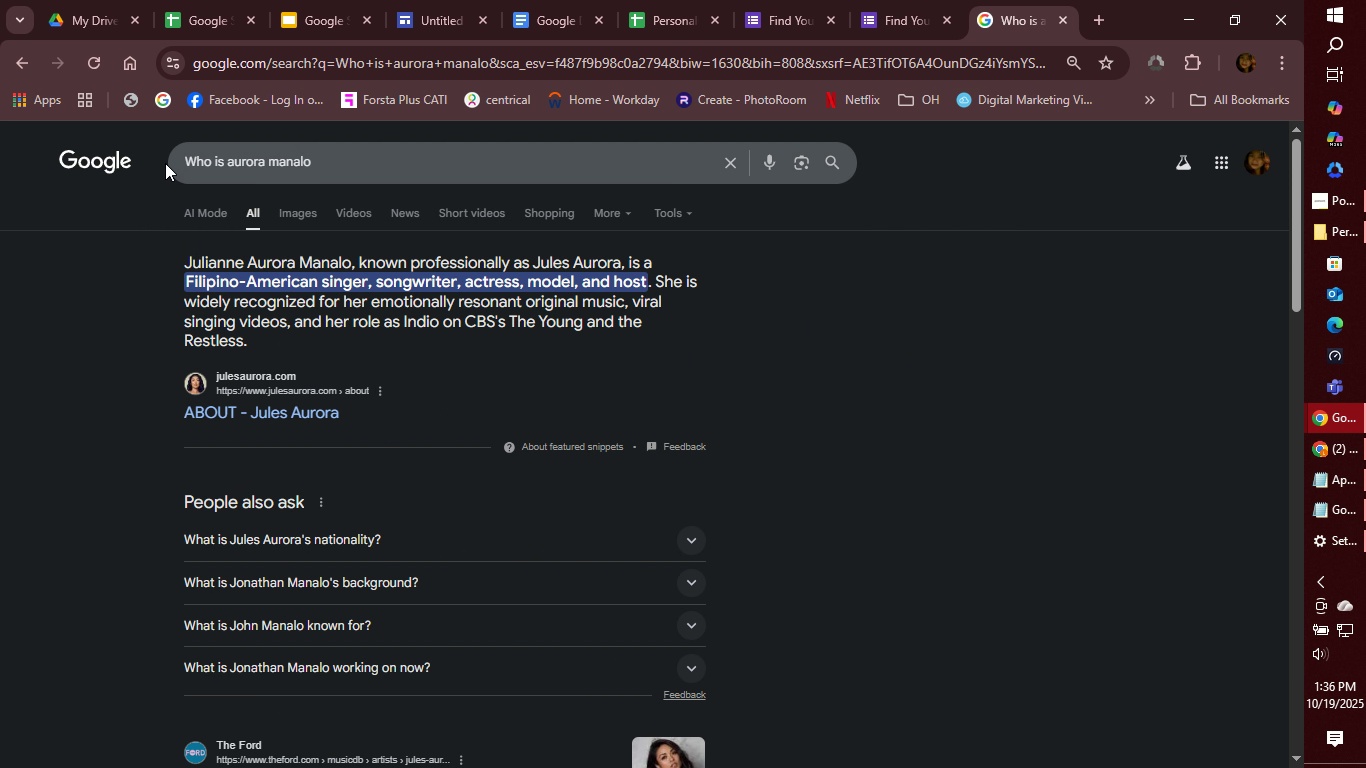 
hold_key(key=Backspace, duration=0.51)
 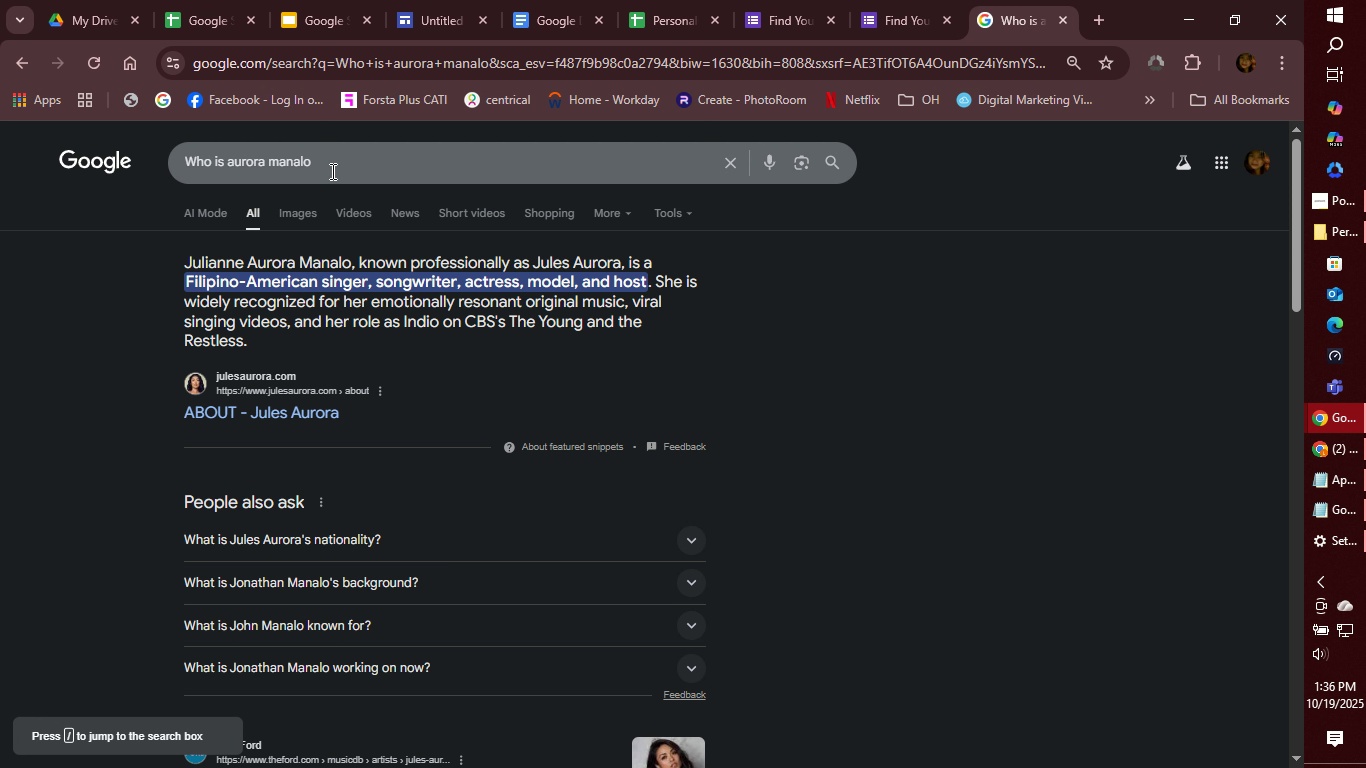 
left_click_drag(start_coordinate=[336, 165], to_coordinate=[110, 128])
 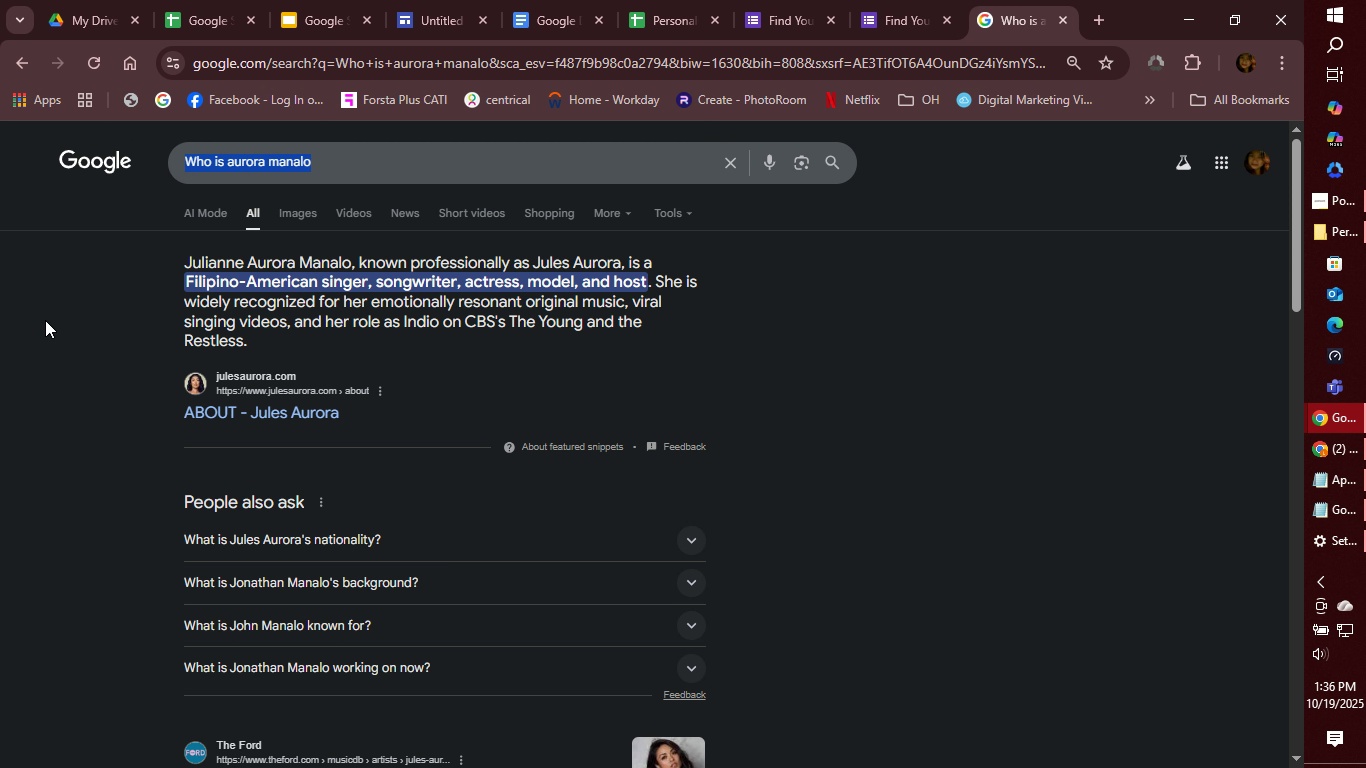 
type(whispers of te islands)
 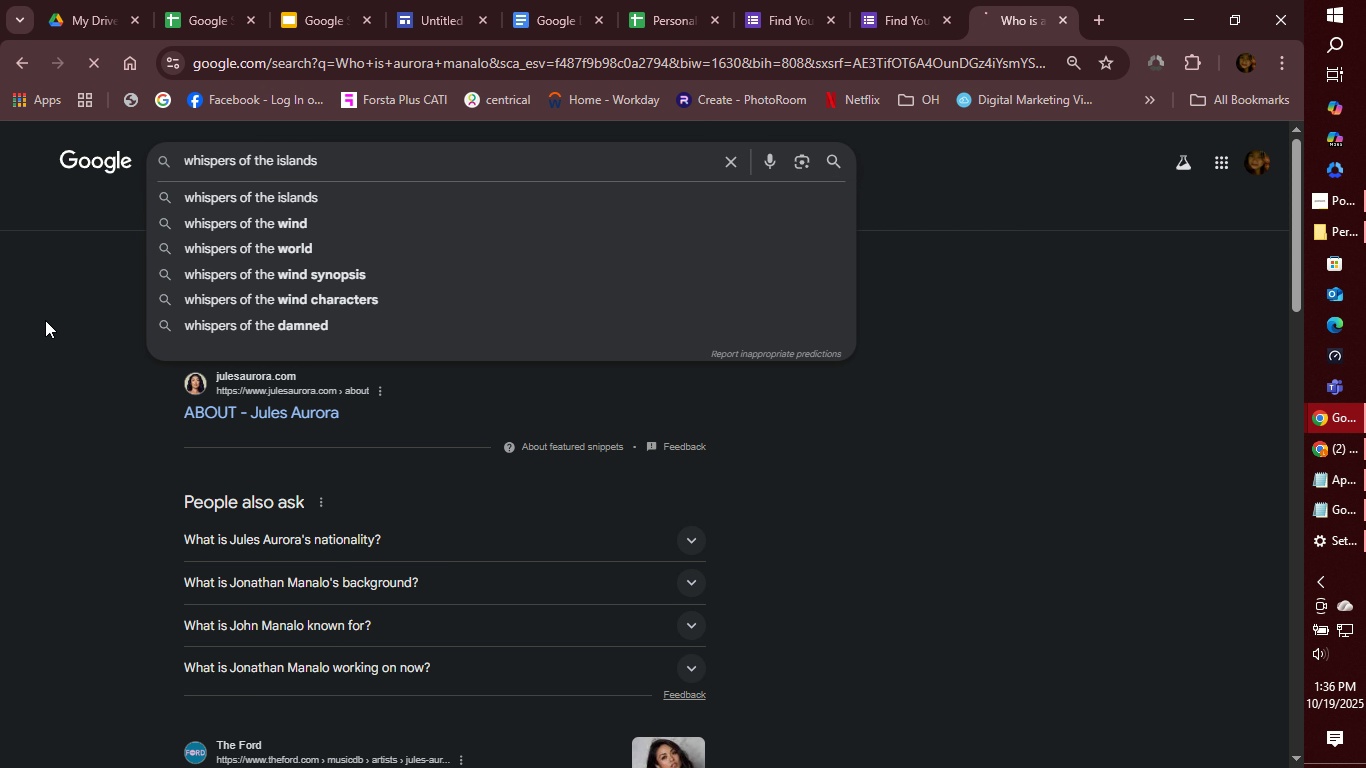 
hold_key(key=H, duration=25.95)
 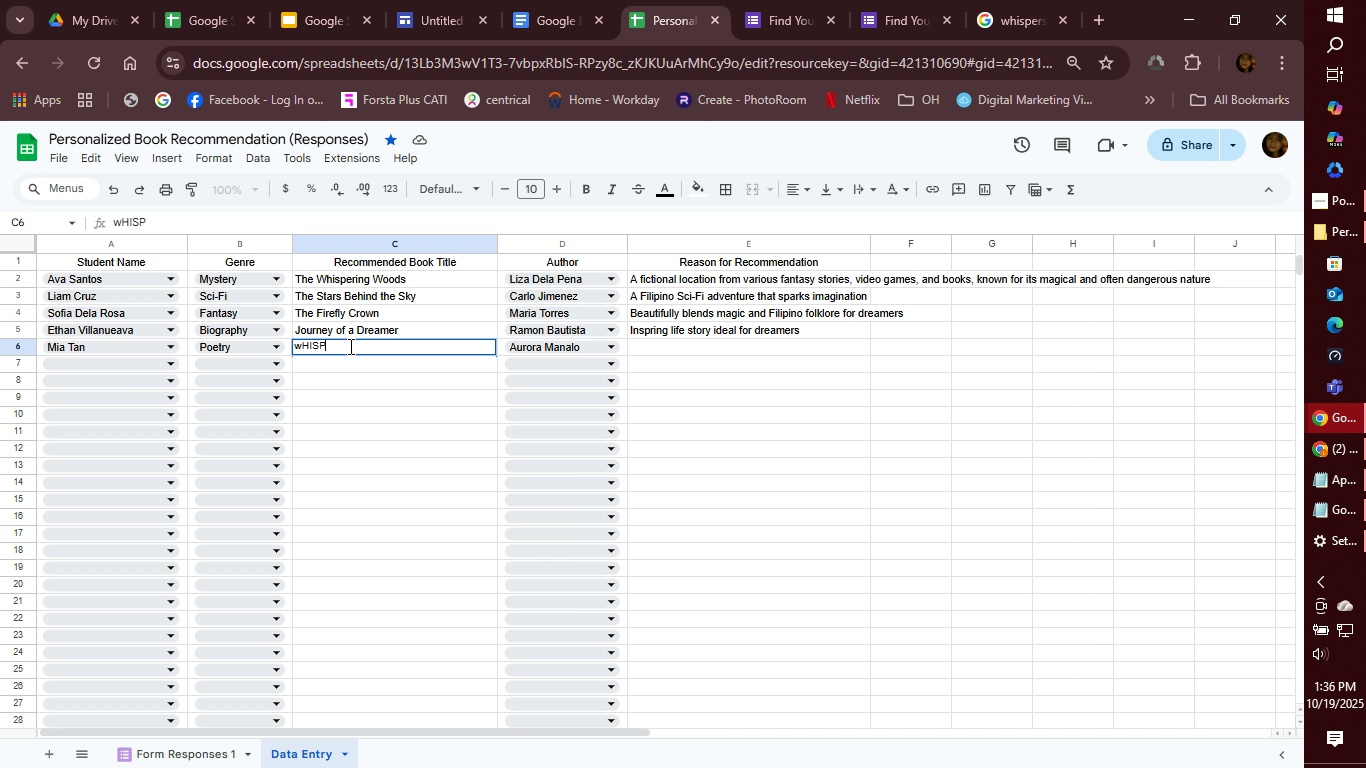 
key(Enter)
 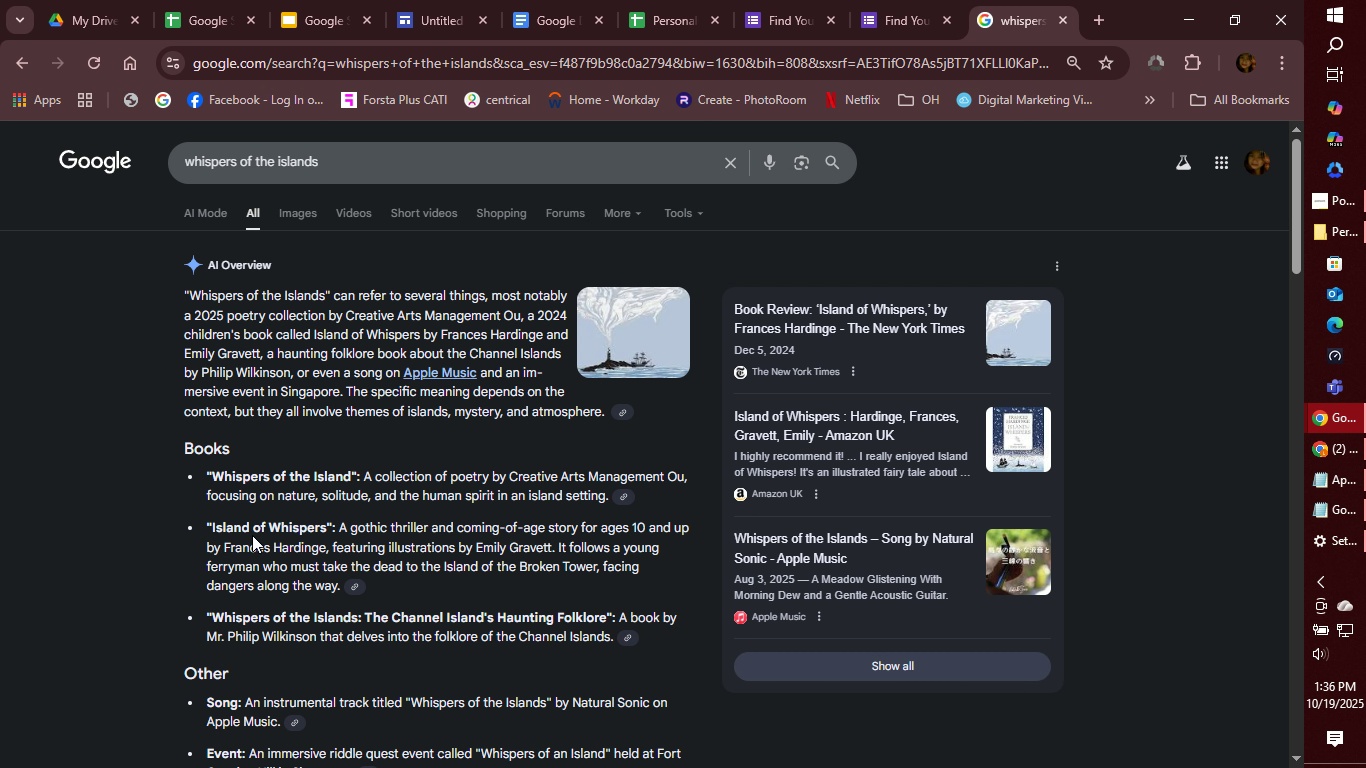 
left_click([657, 27])
 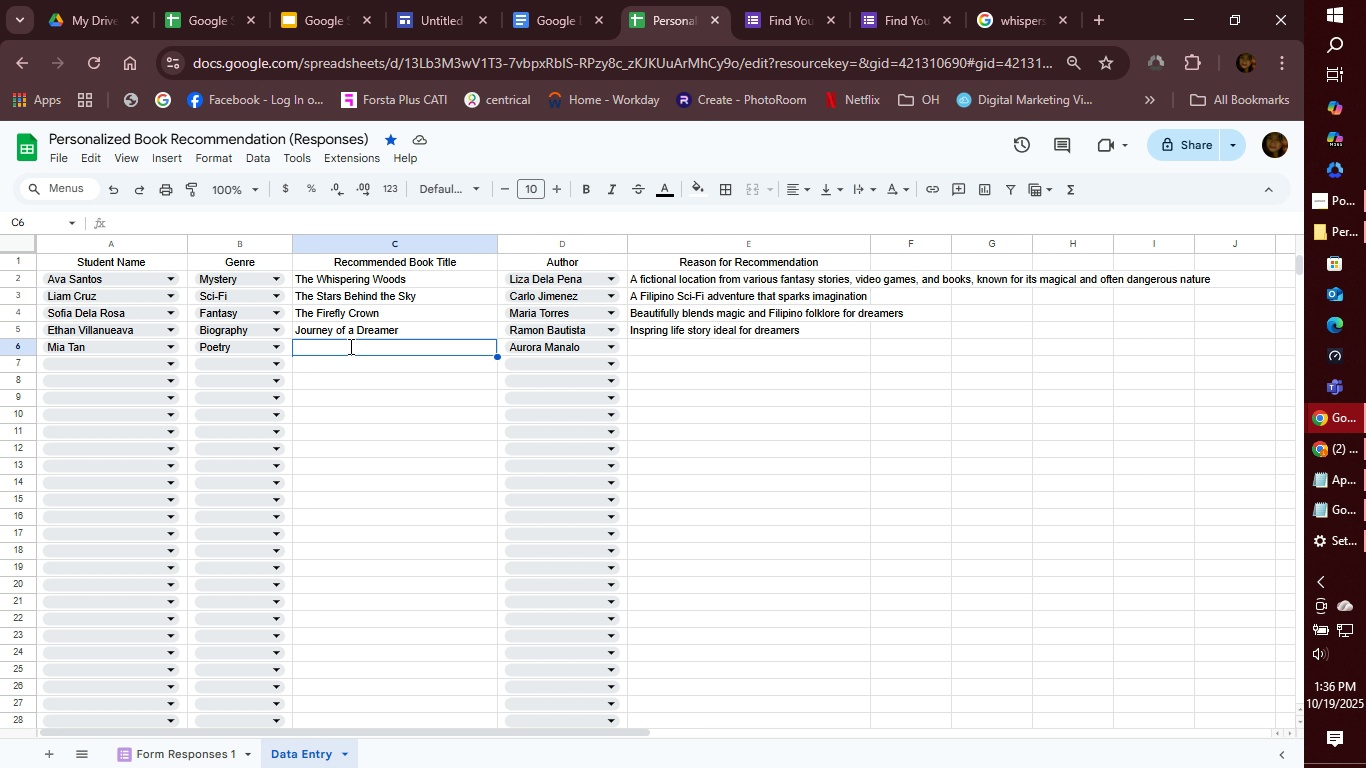 
type(wISPERSWhispers  of the Islans)
key(Backspace)
type(ds)
key(Tab)
key(Tab)
 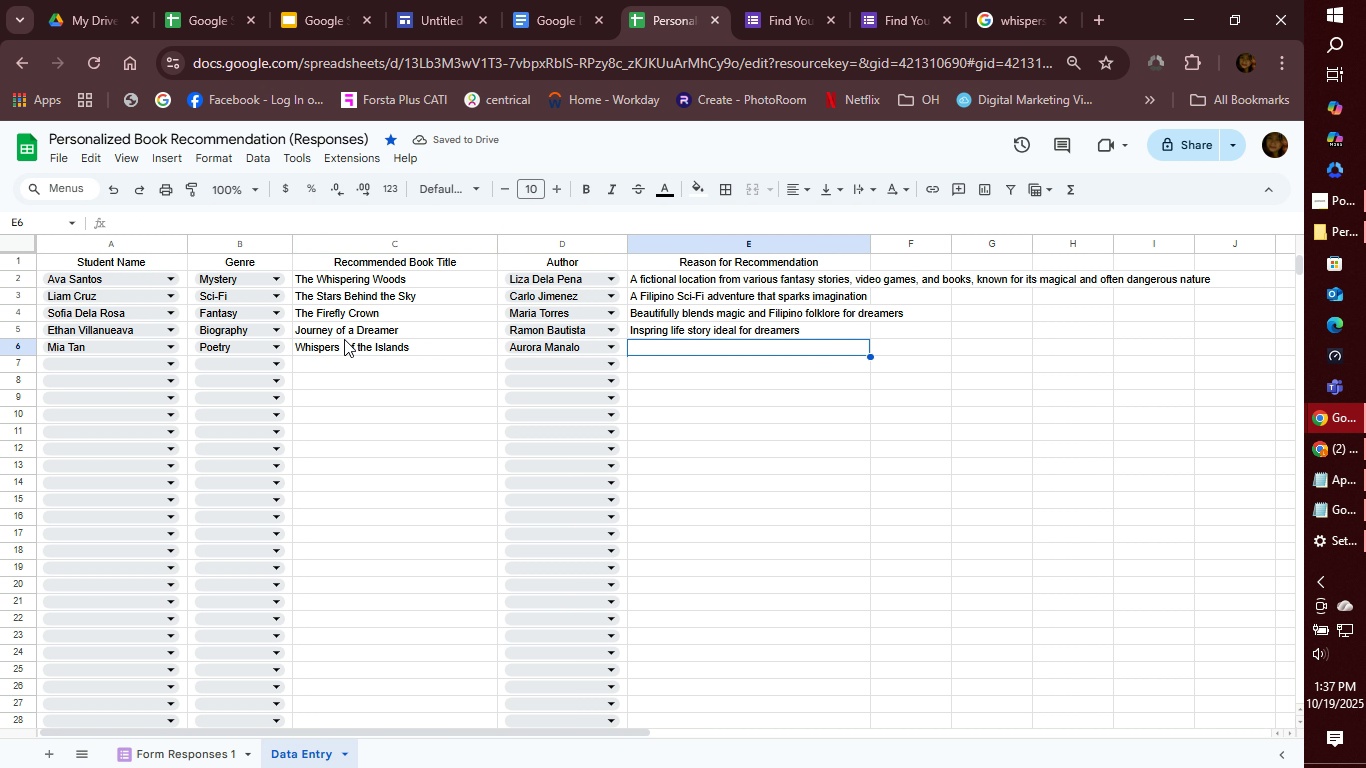 
type(A lovely poetry )
 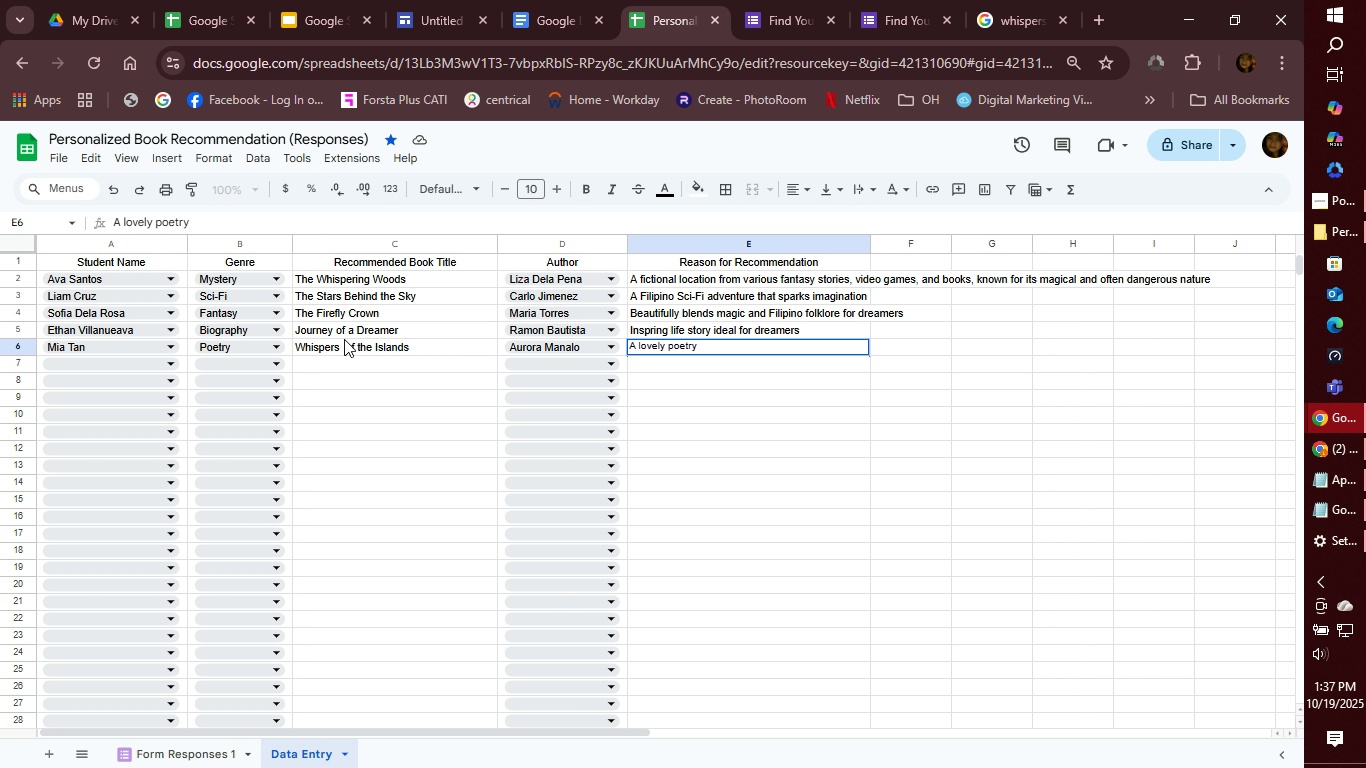 
type(collection inspired by Philippine landsx)
key(Backspace)
type(capes)
 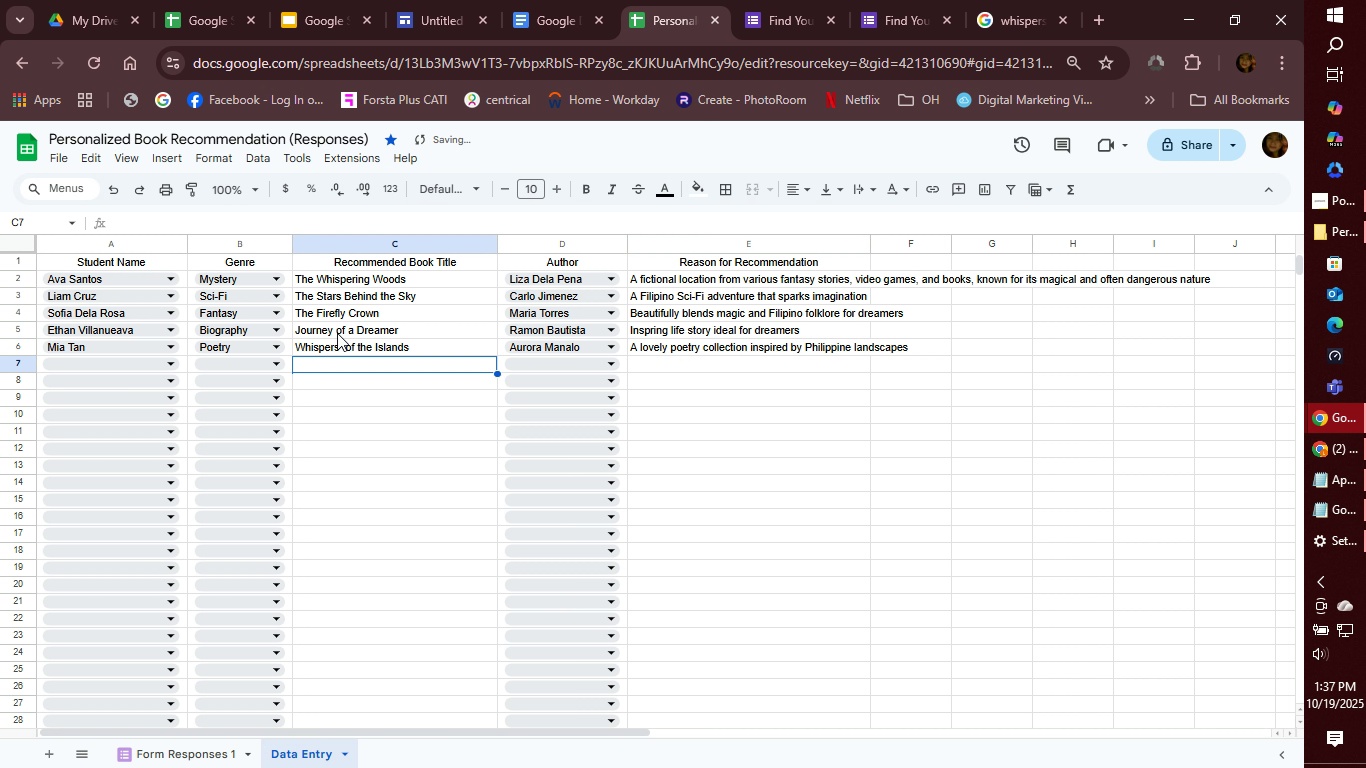 
key(Enter)
 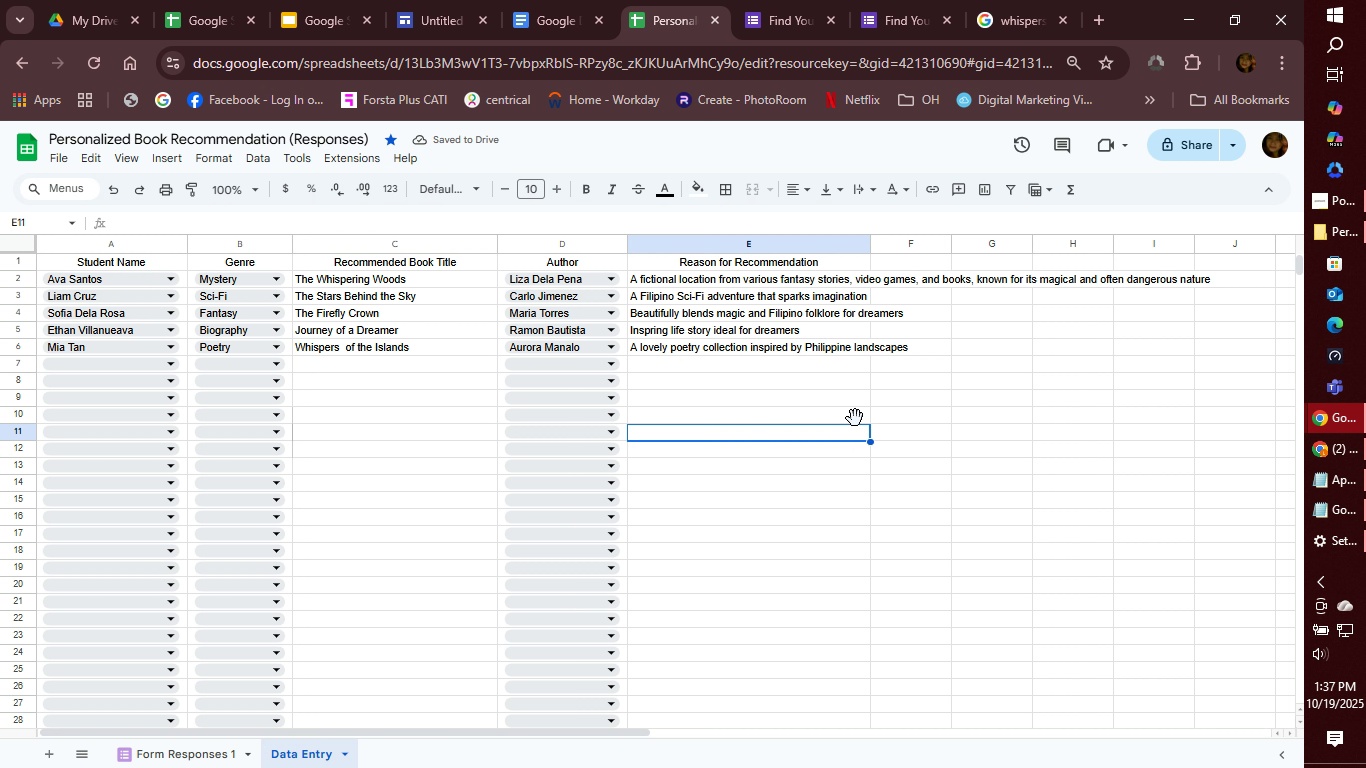 
left_click([922, 351])
 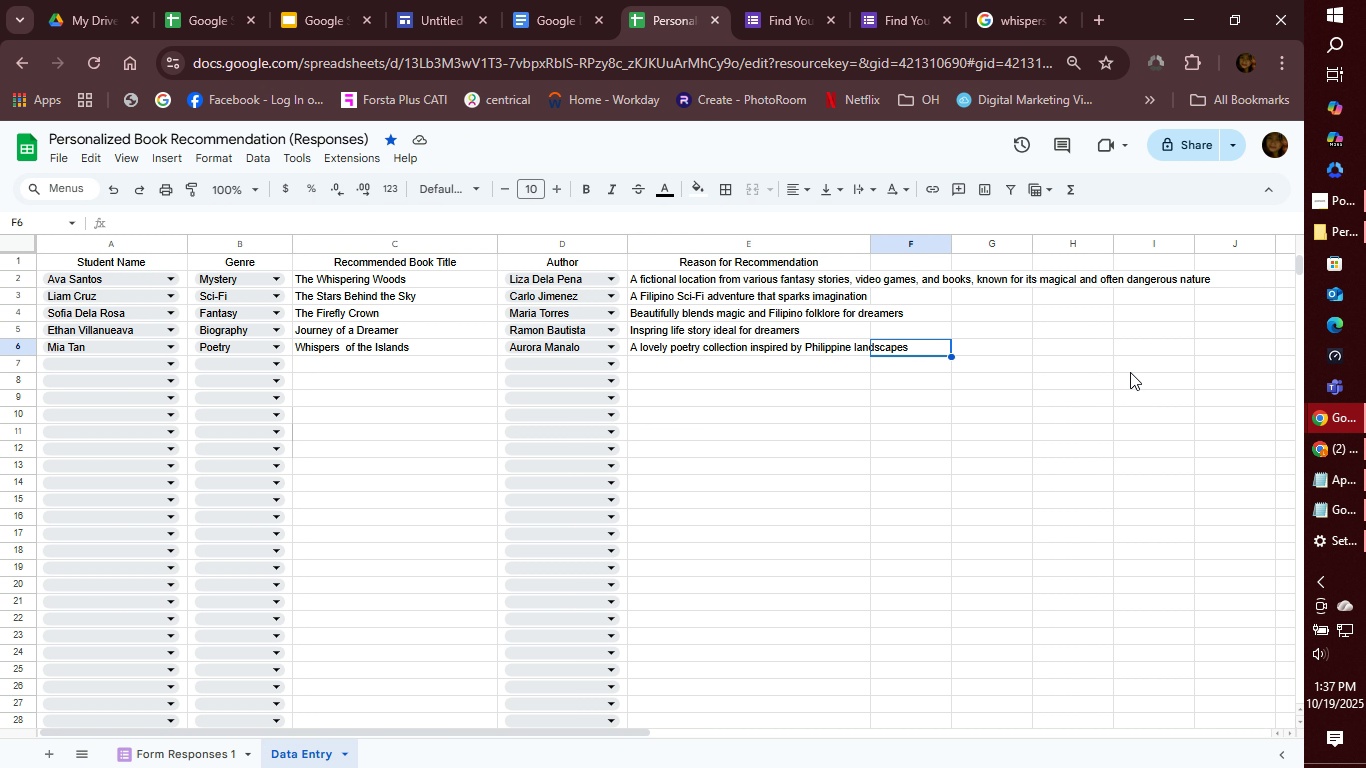 
wait(5.58)
 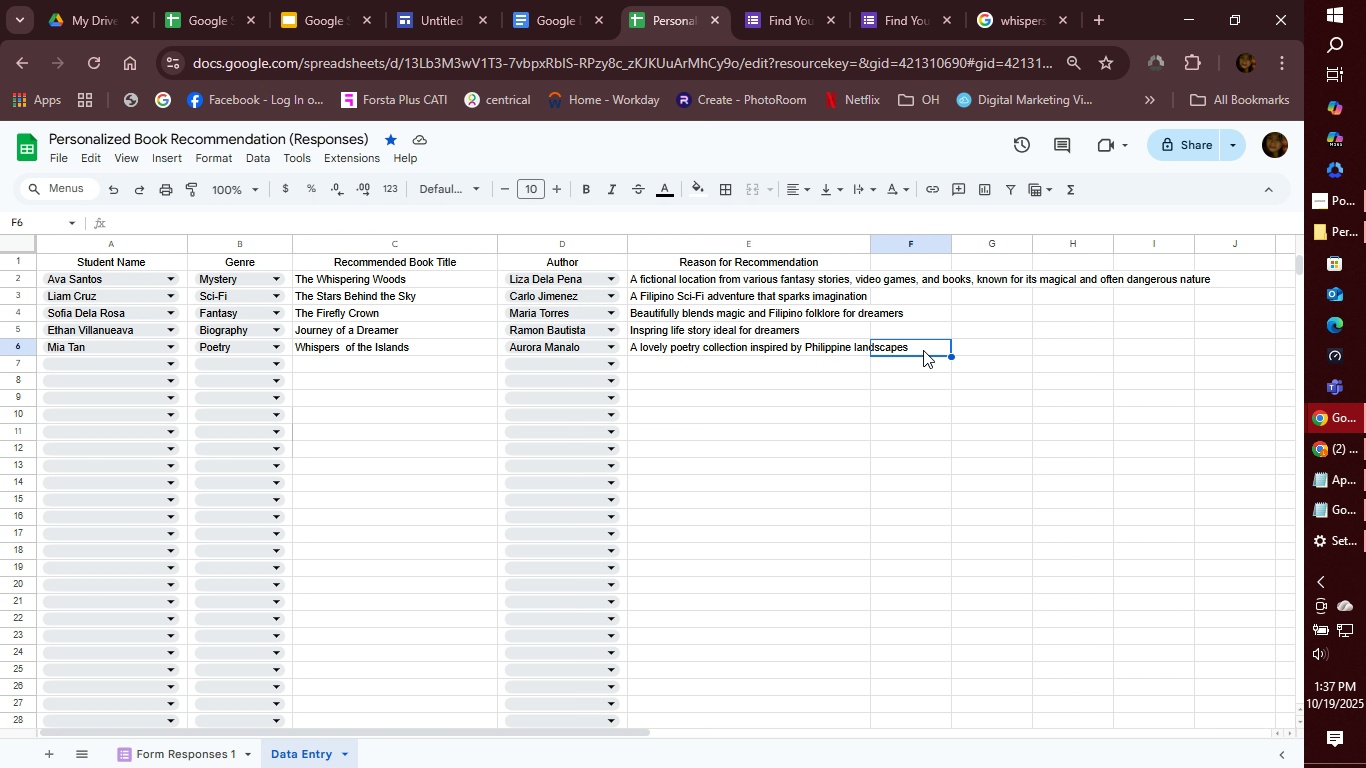 
left_click([1330, 200])